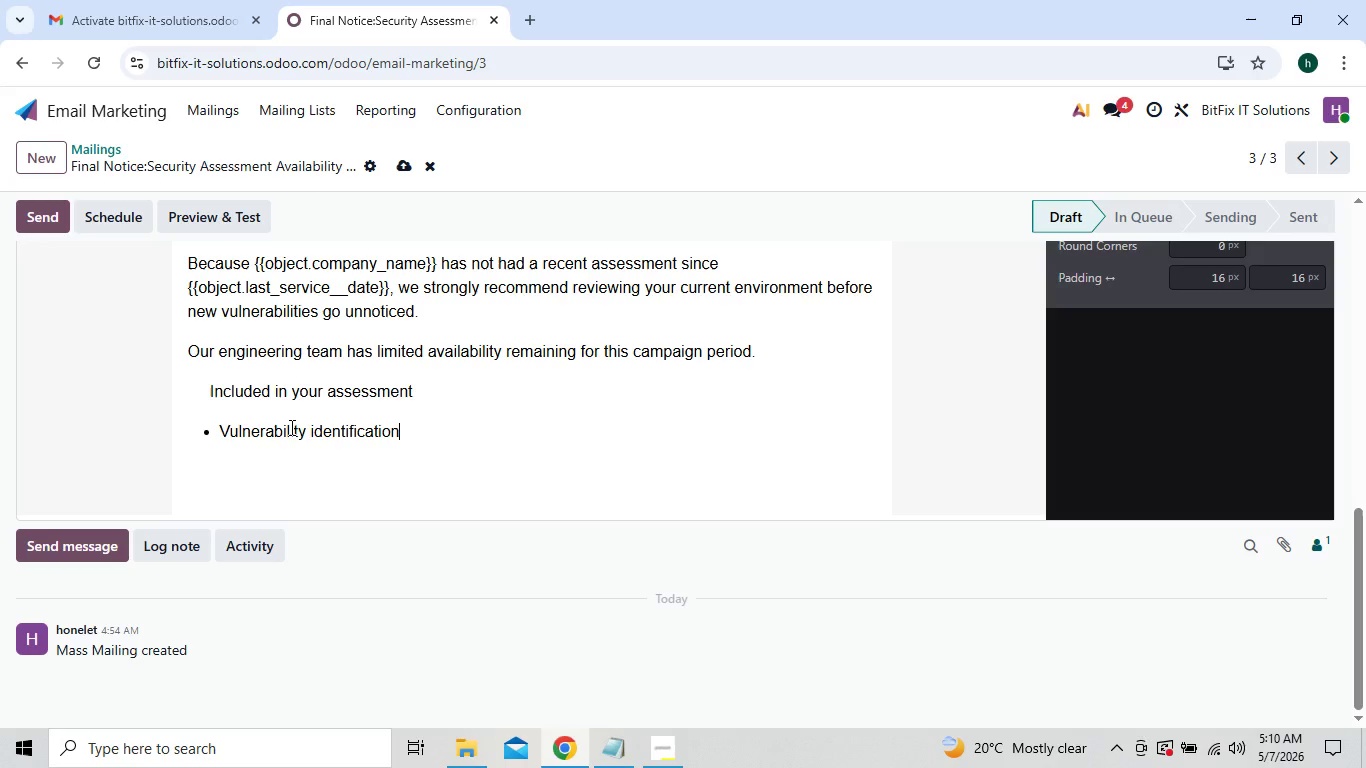 
key(Enter)
 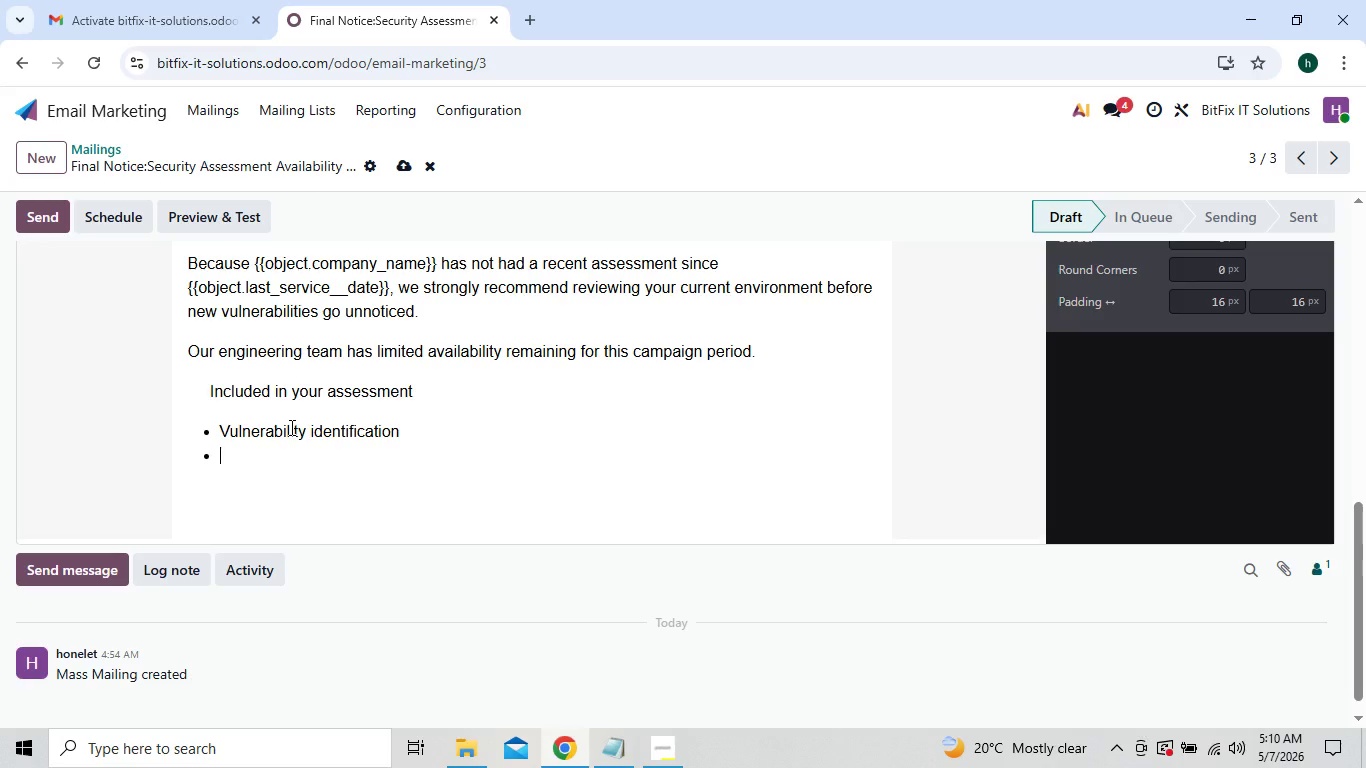 
type(Infrast)
 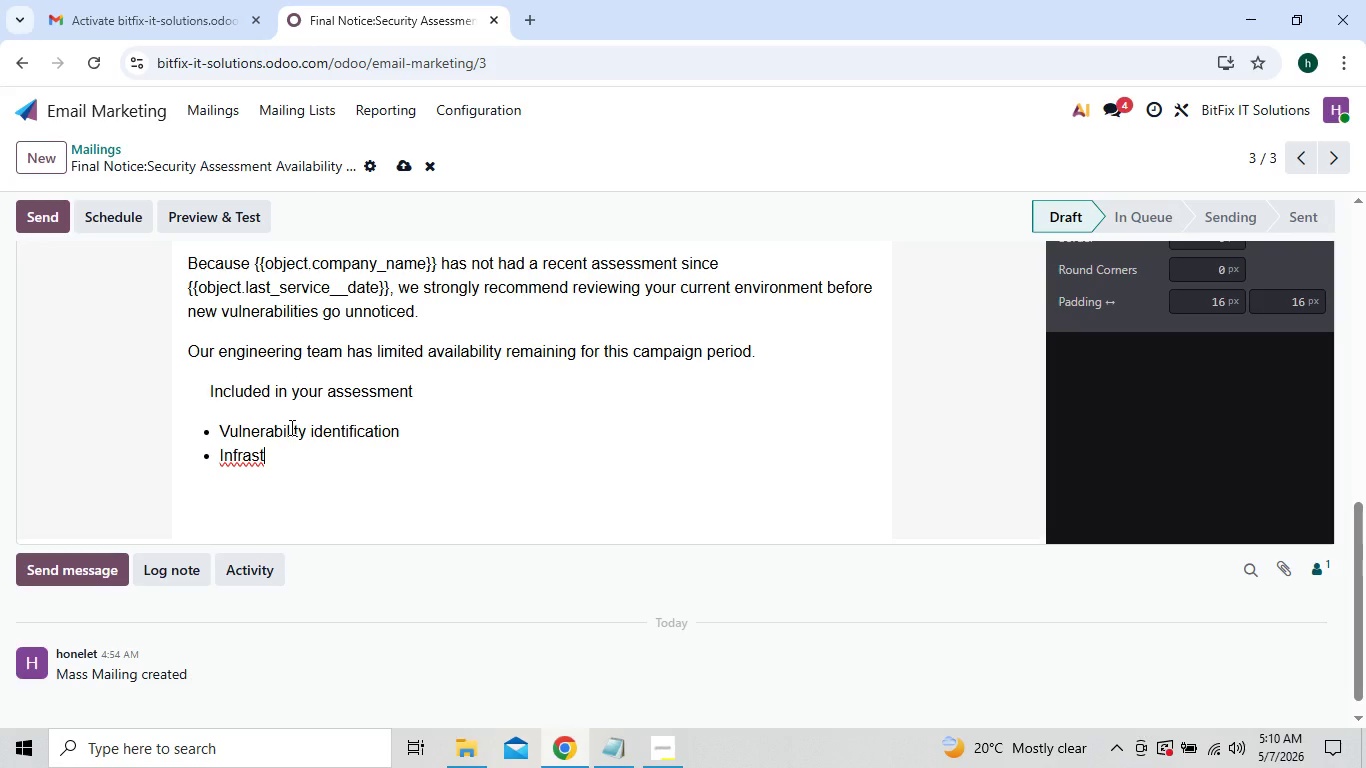 
type(ructure exposure review)
 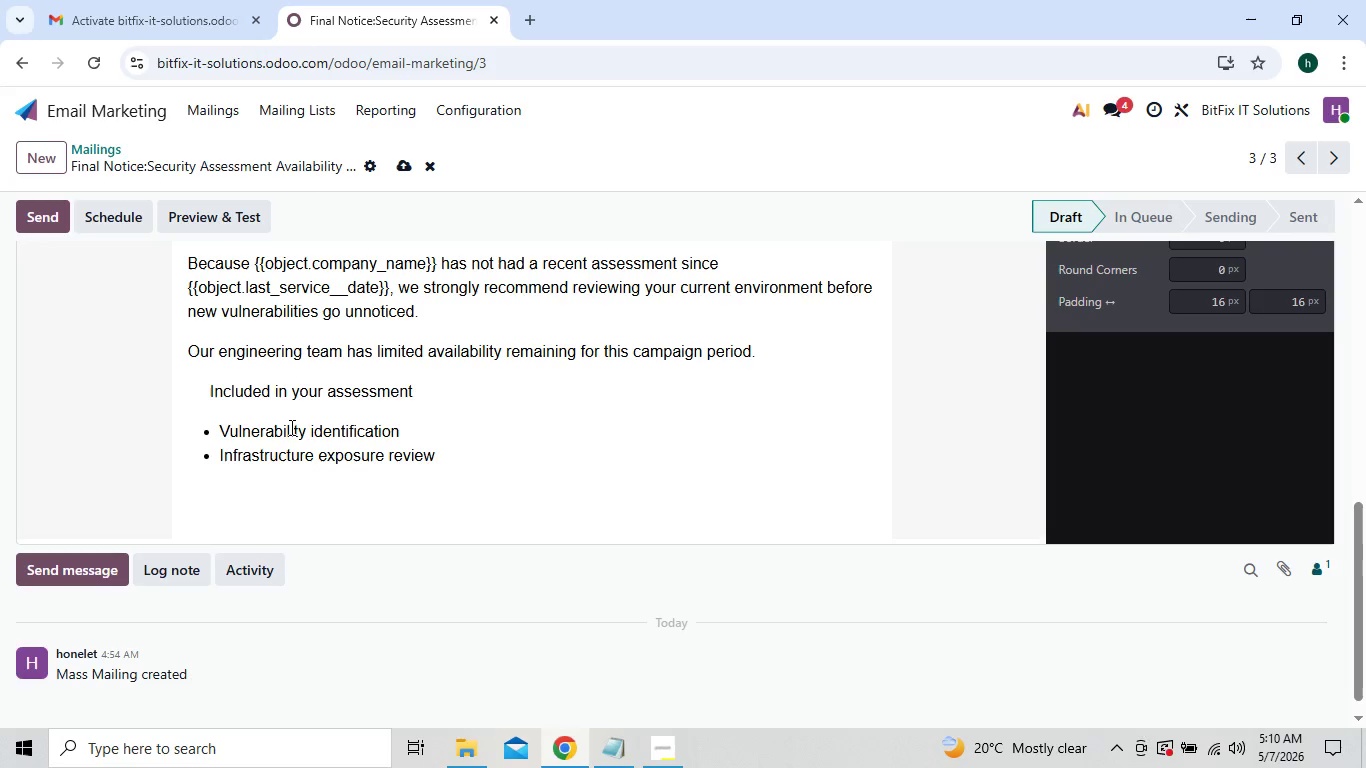 
key(Enter)
 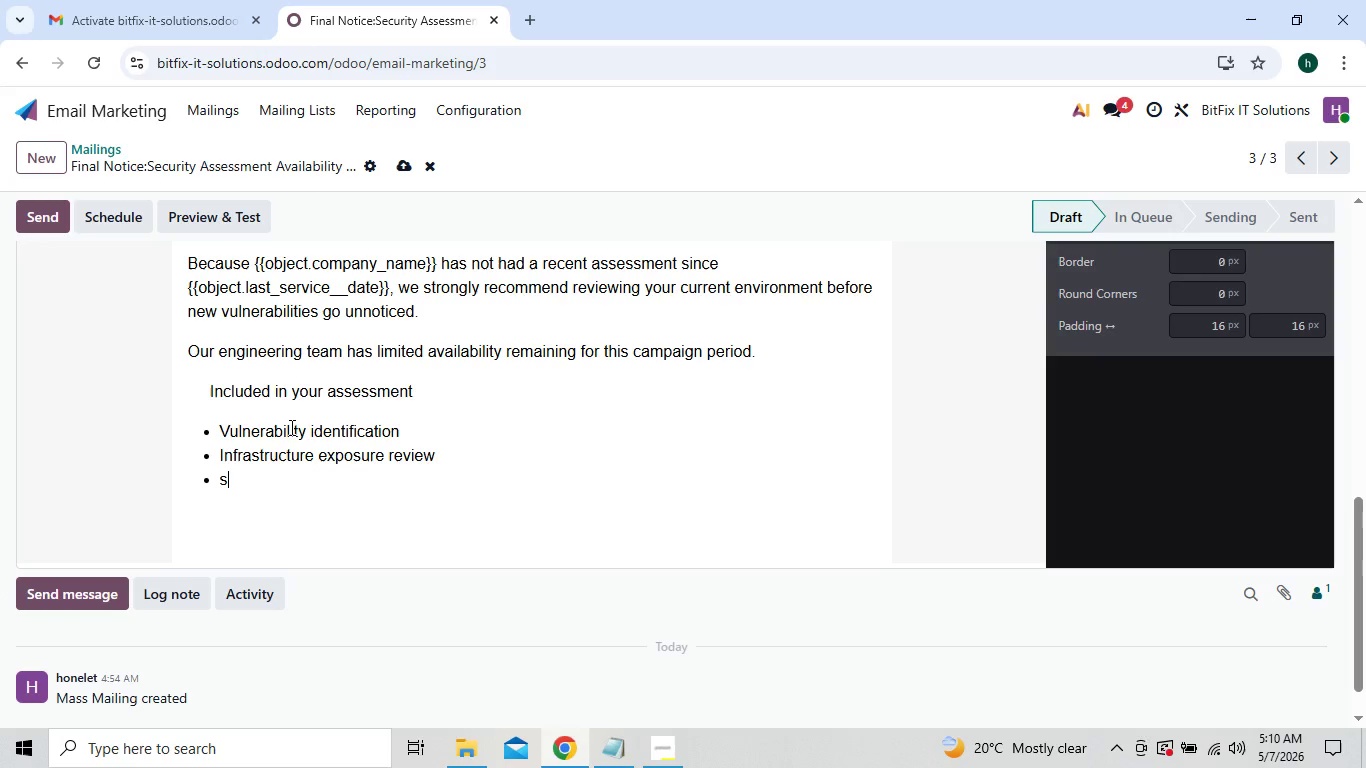 
type(security recommendst)
key(Backspace)
key(Backspace)
type(s)
key(Backspace)
type(ations)
 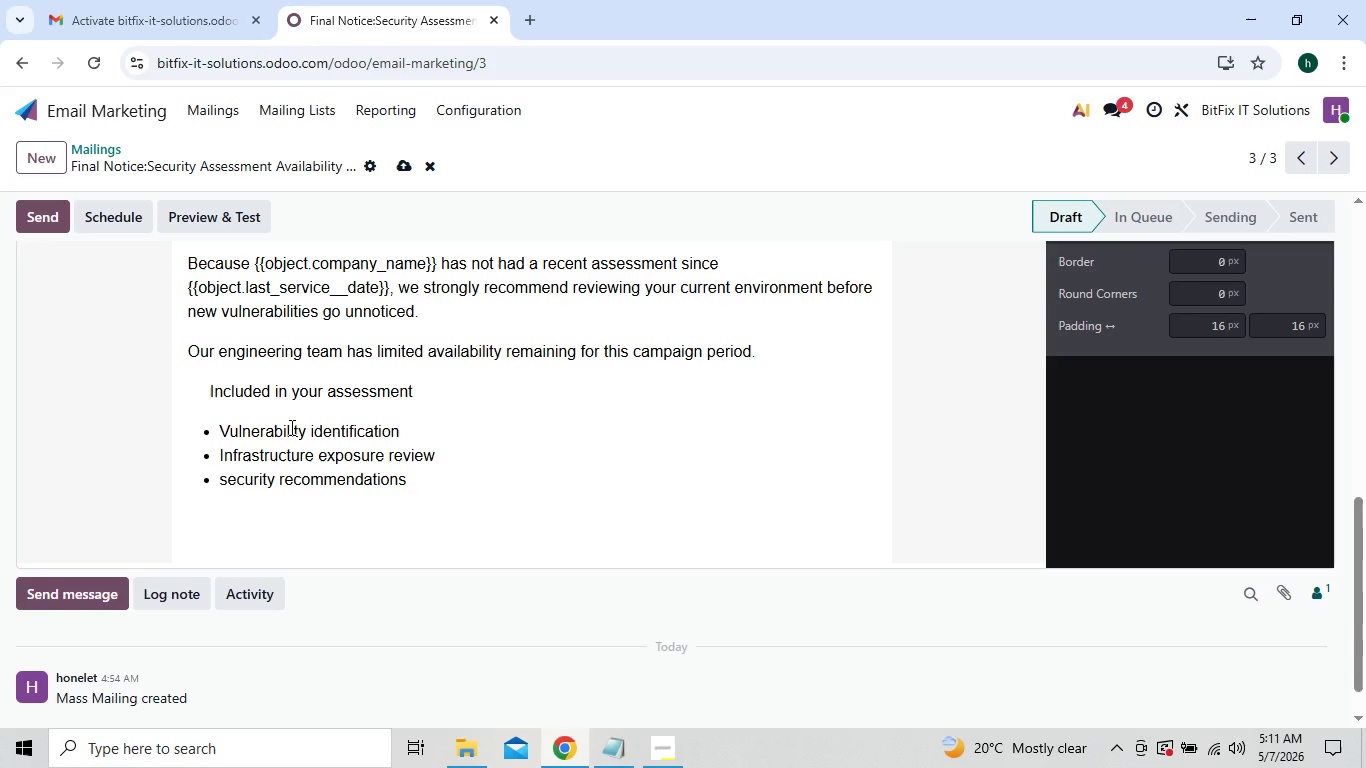 
key(Enter)
 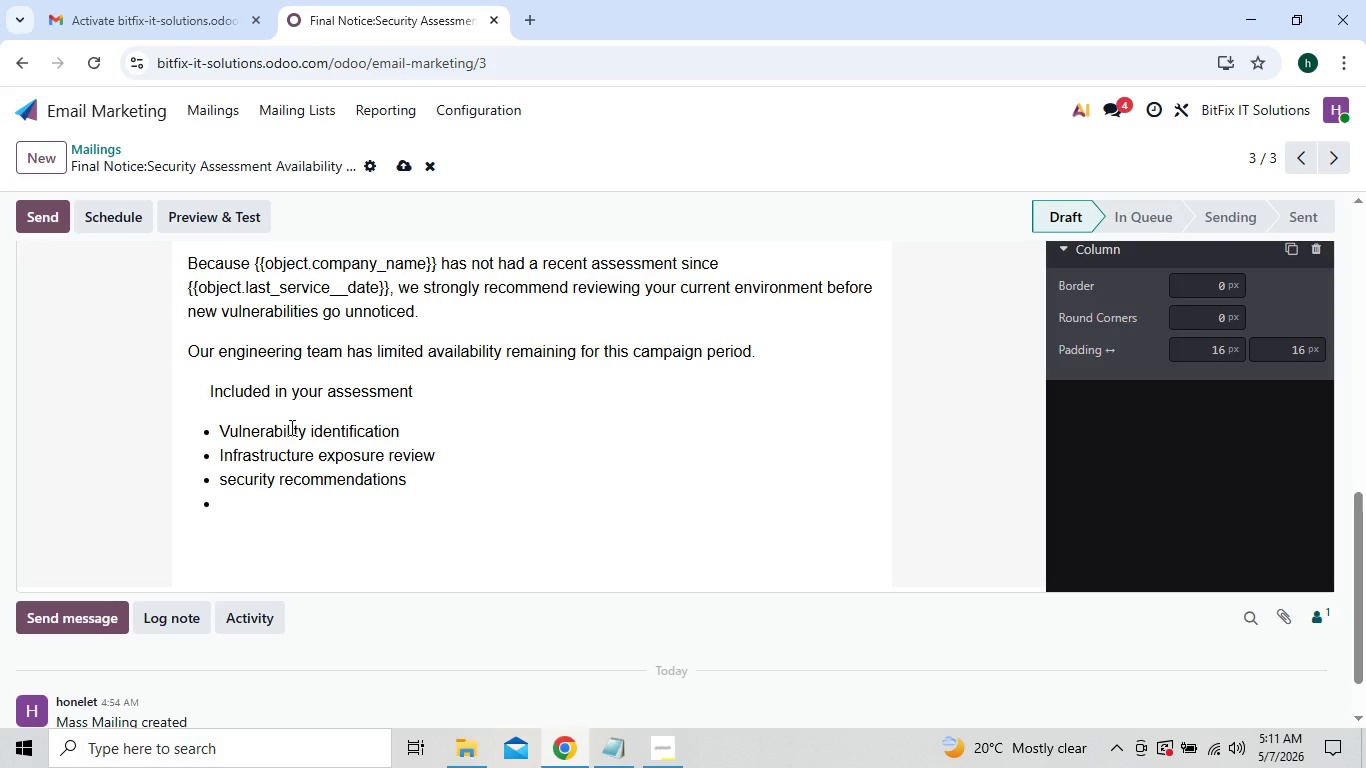 
type(Risk prio)
 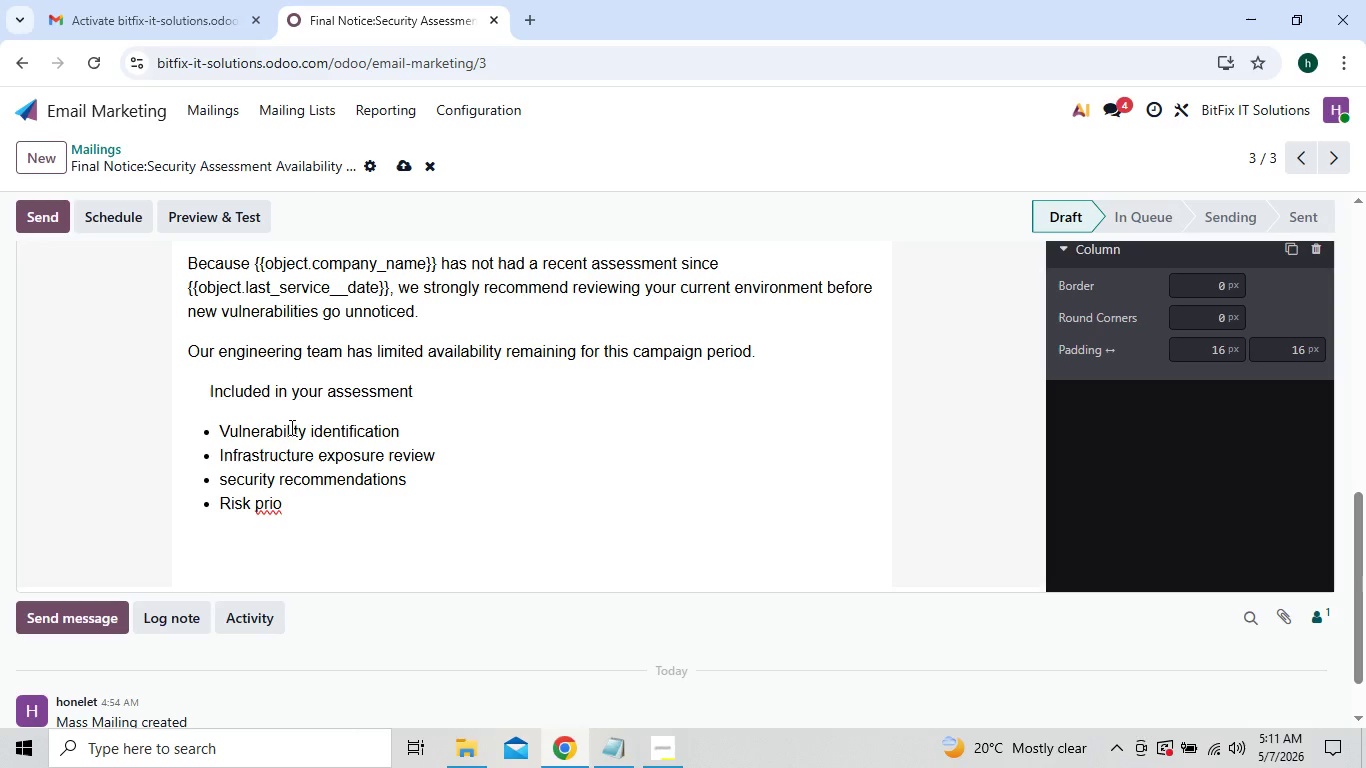 
type(ritization)
 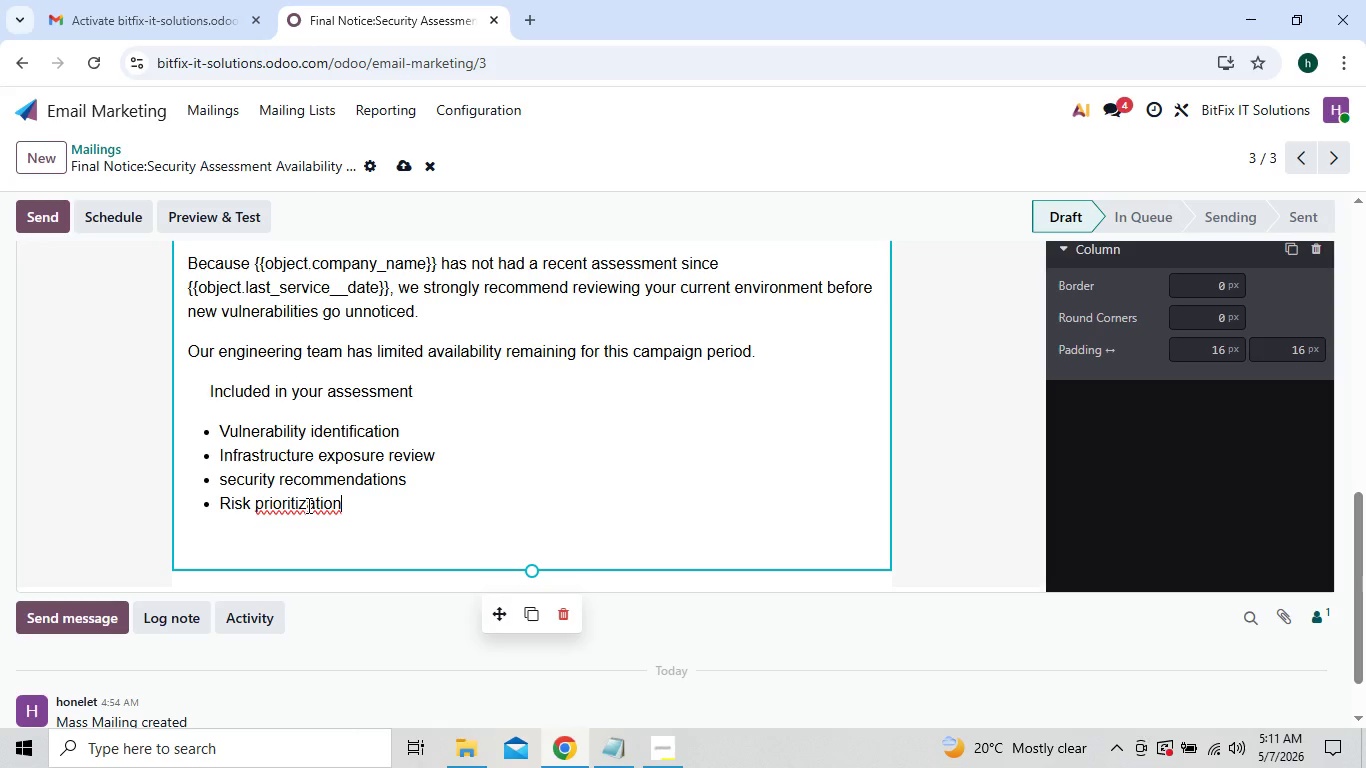 
wait(13.7)
 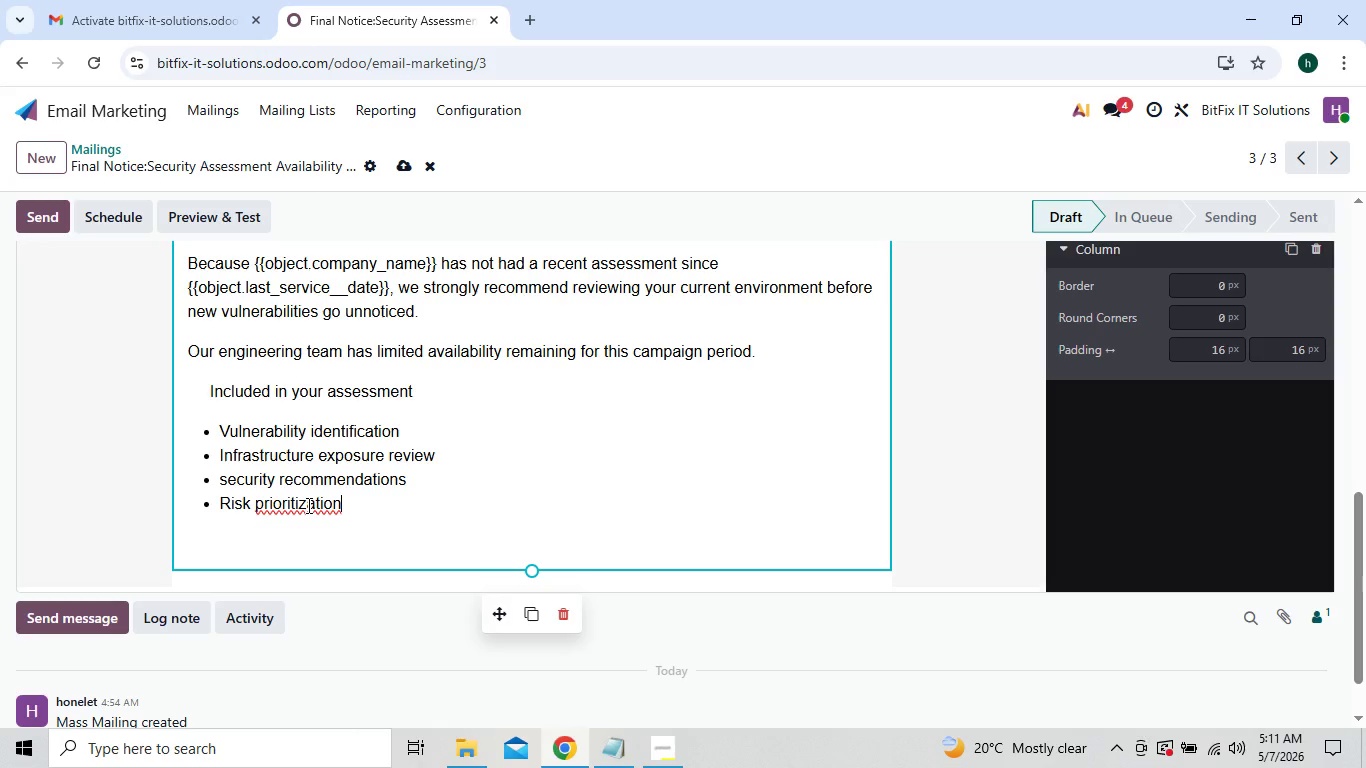 
right_click([322, 505])
 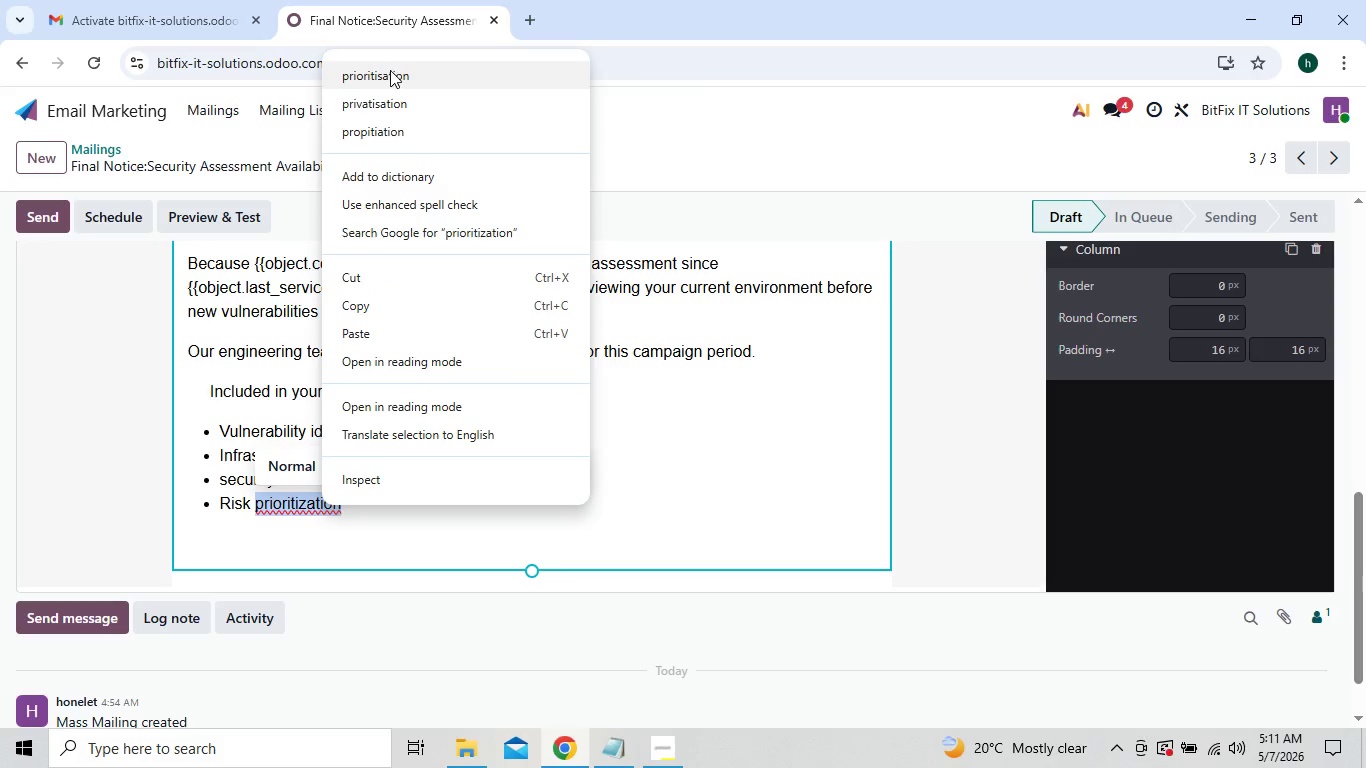 
left_click([394, 70])
 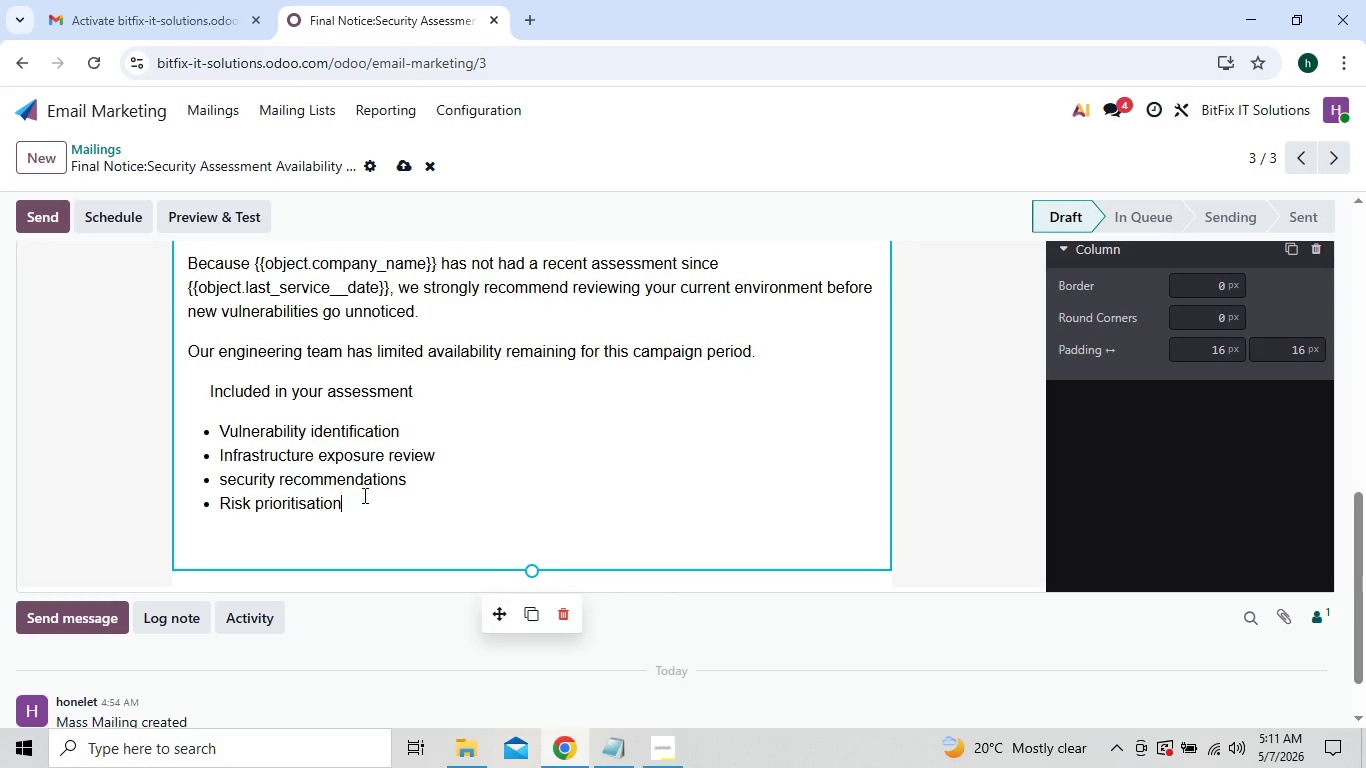 
type( summary)
 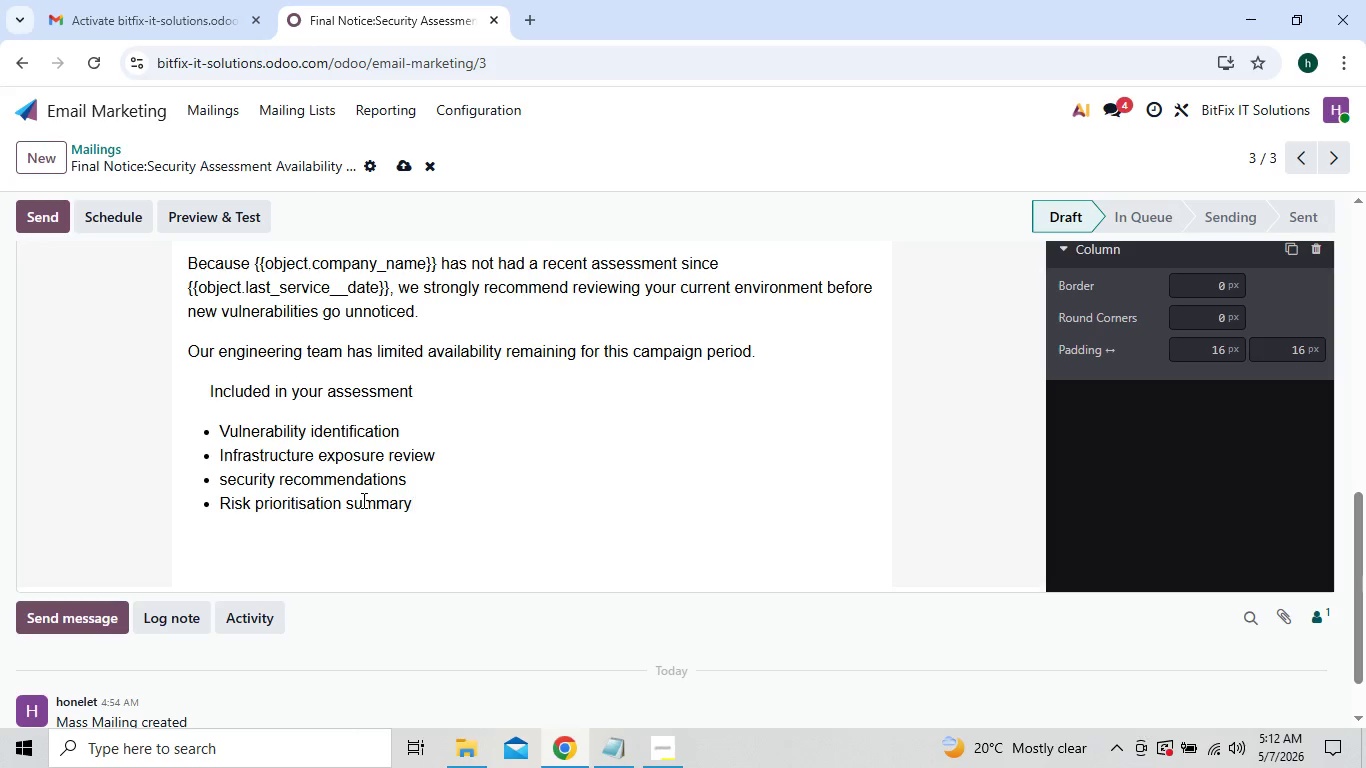 
key(Enter)
 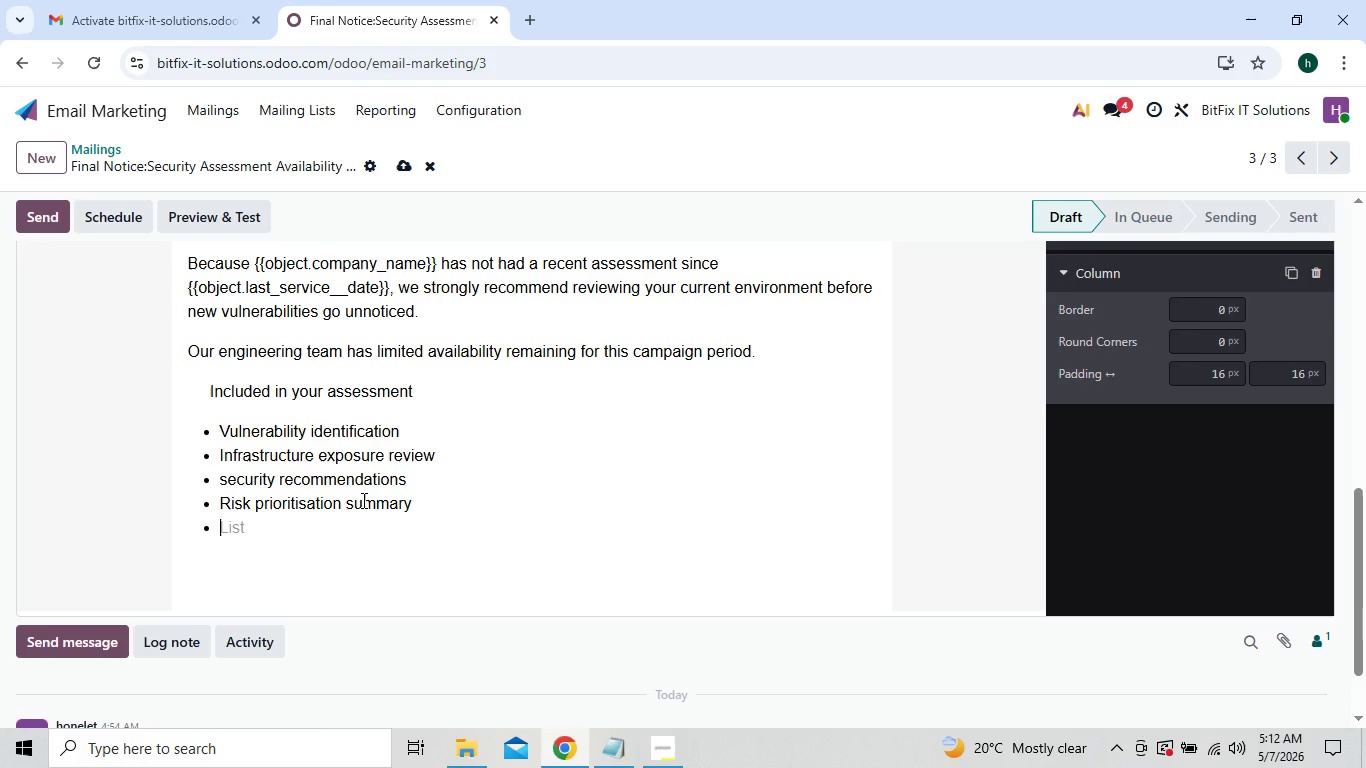 
wait(10.41)
 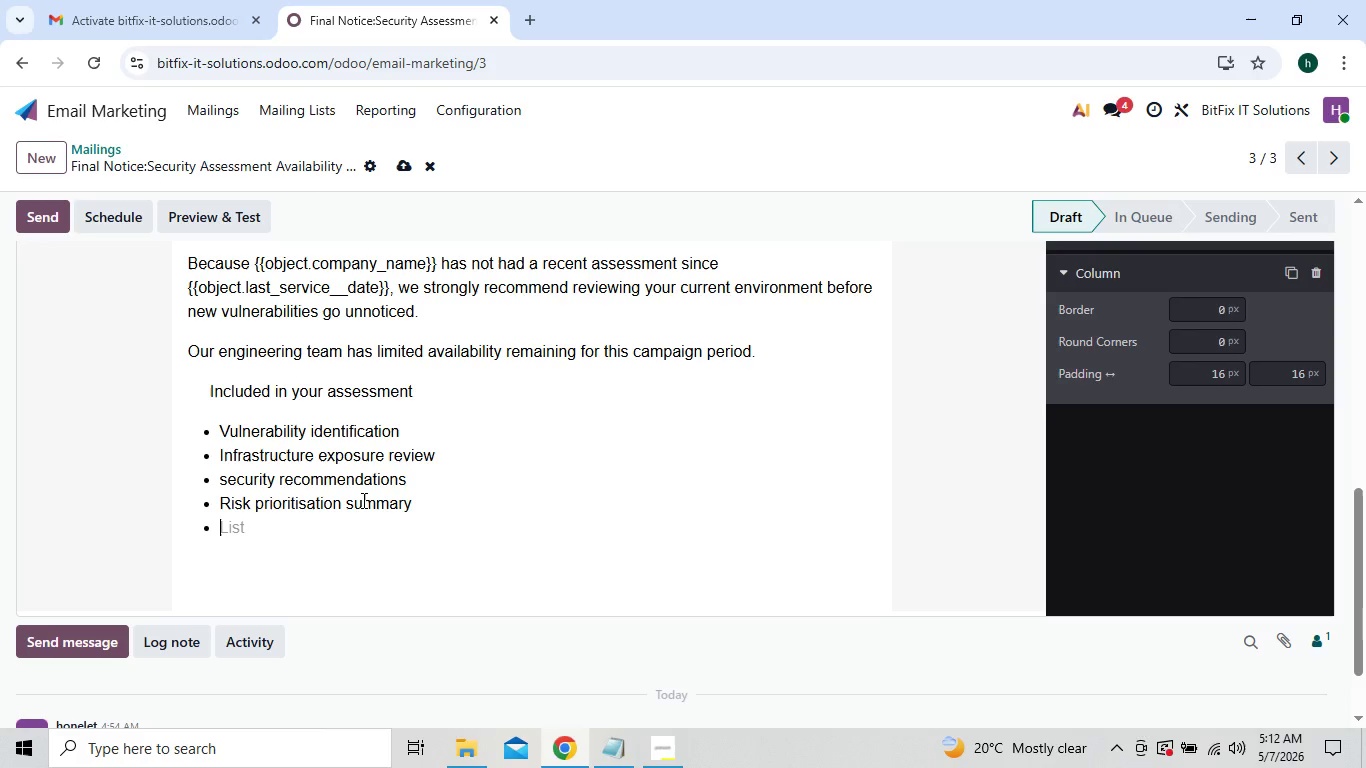 
key(Enter)
 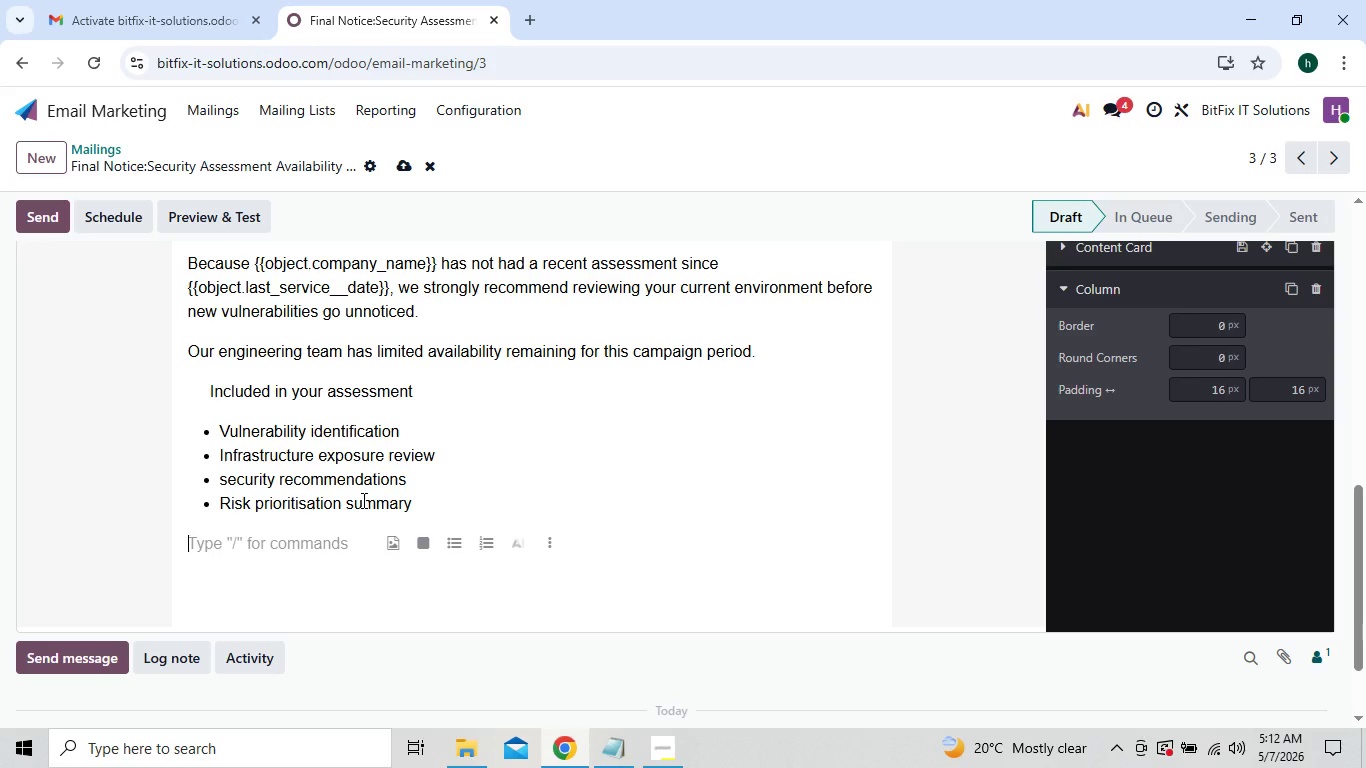 
type(RESERve)
key(Backspace)
key(Backspace)
key(Backspace)
key(Backspace)
key(Backspace)
key(Backspace)
 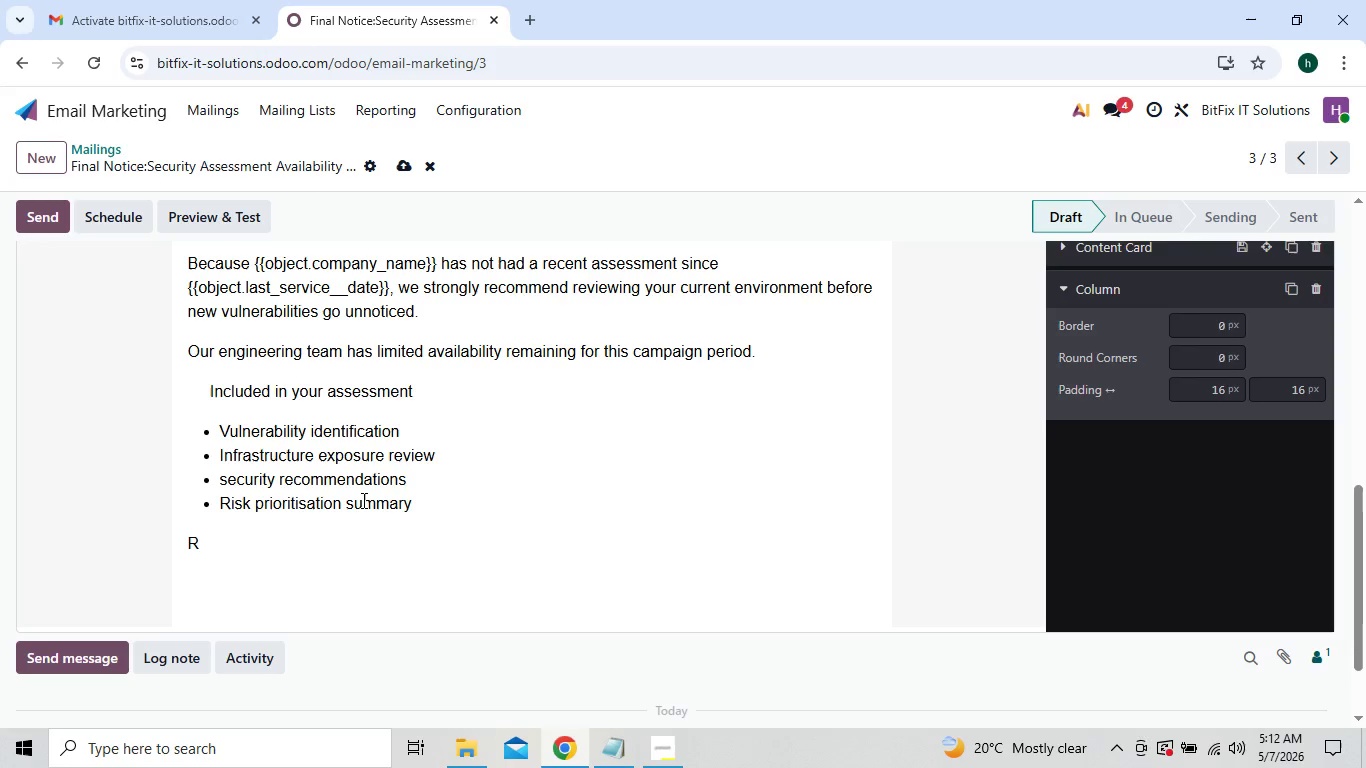 
type(eserve MY )
key(Backspace)
key(Backspace)
type(Y )
key(Backspace)
key(Backspace)
type(y Assessment)
 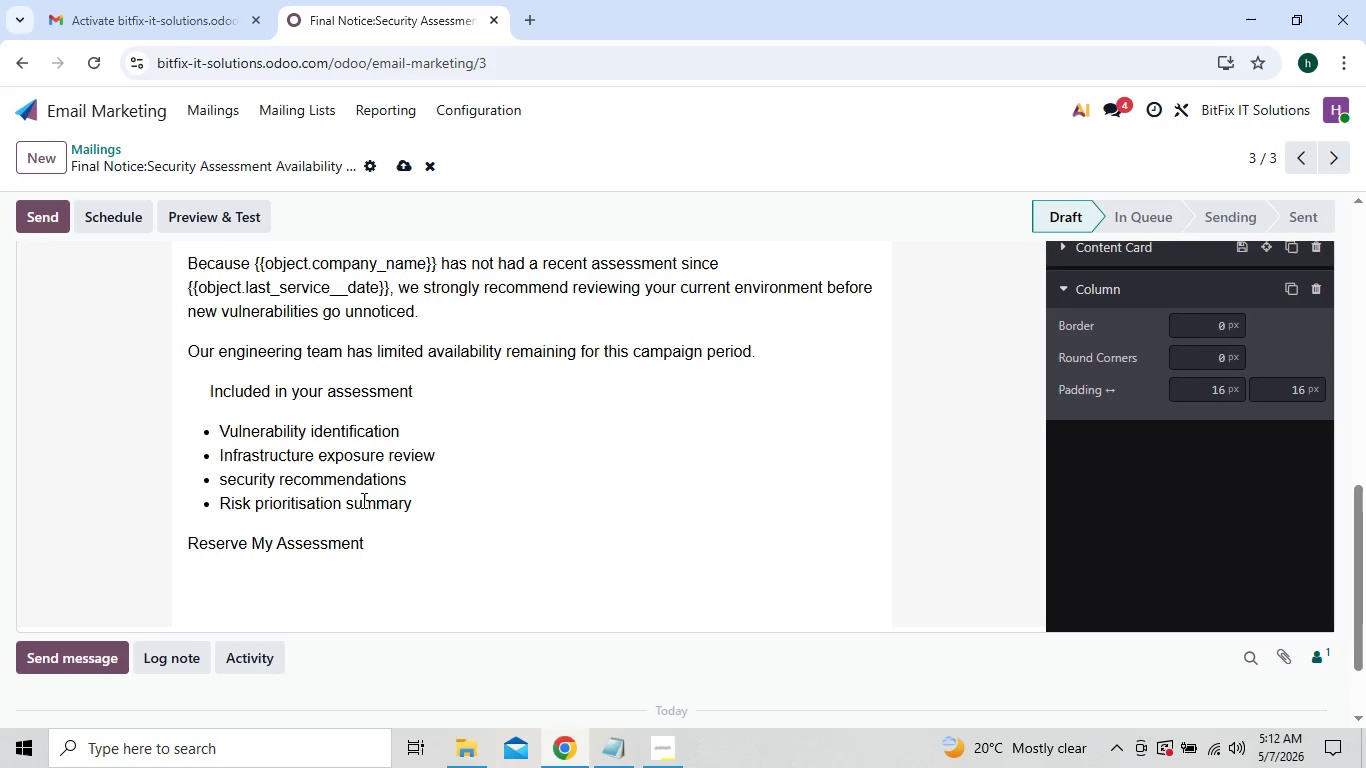 
type(Slot)
 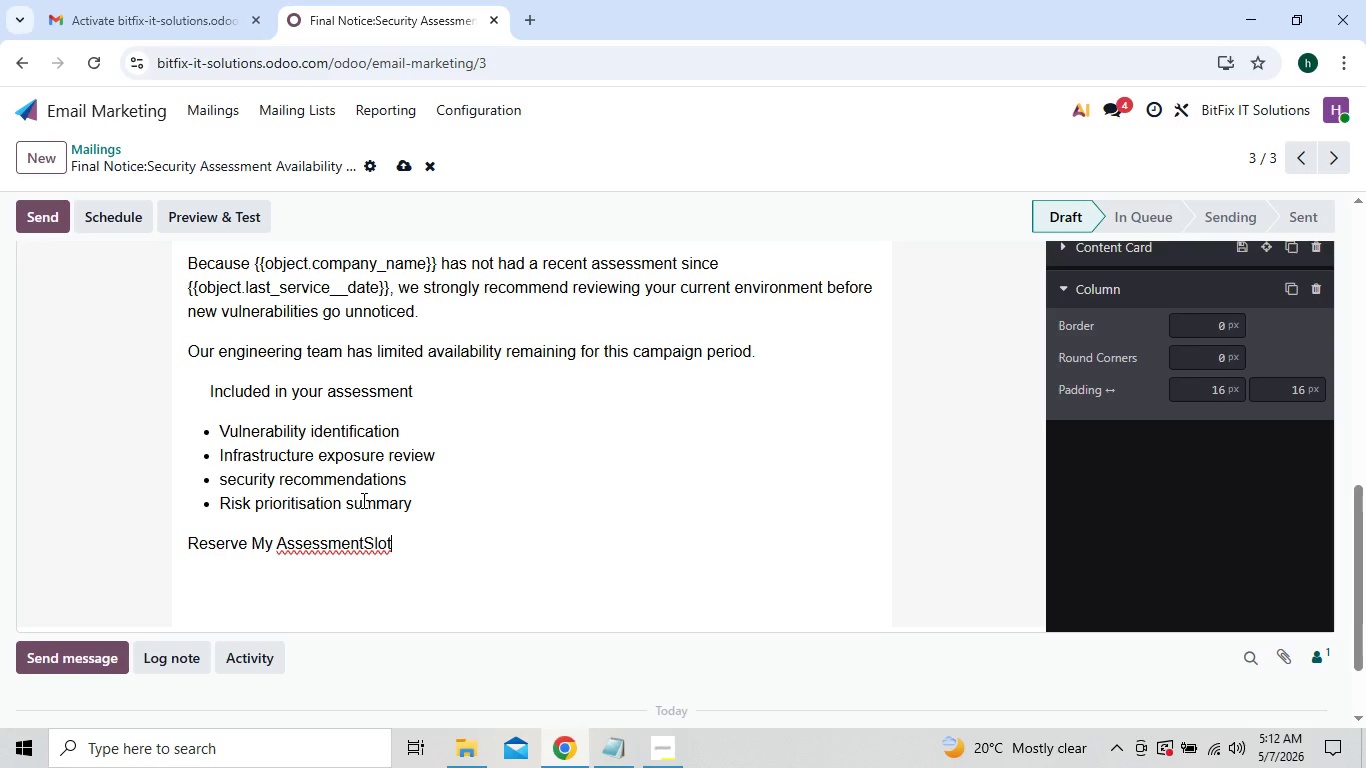 
key(ArrowLeft)
 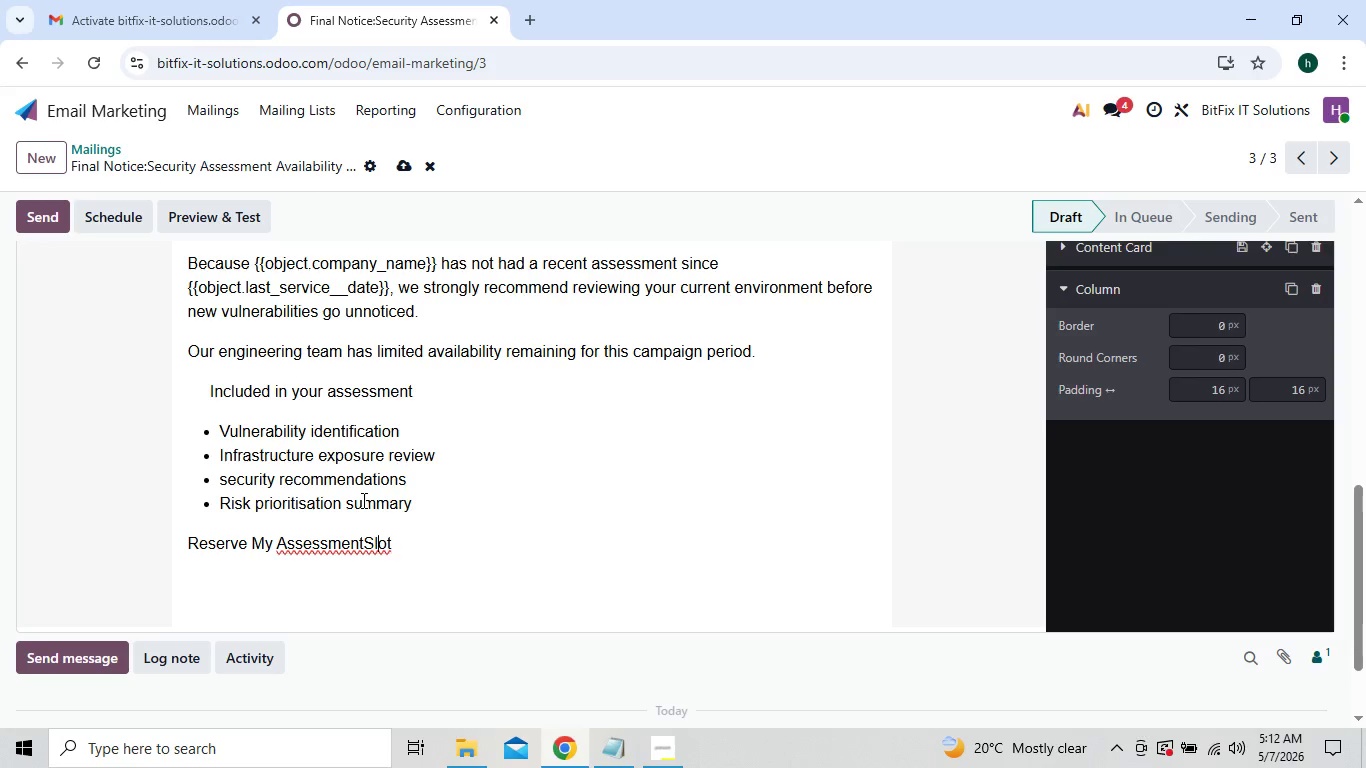 
key(ArrowLeft)
 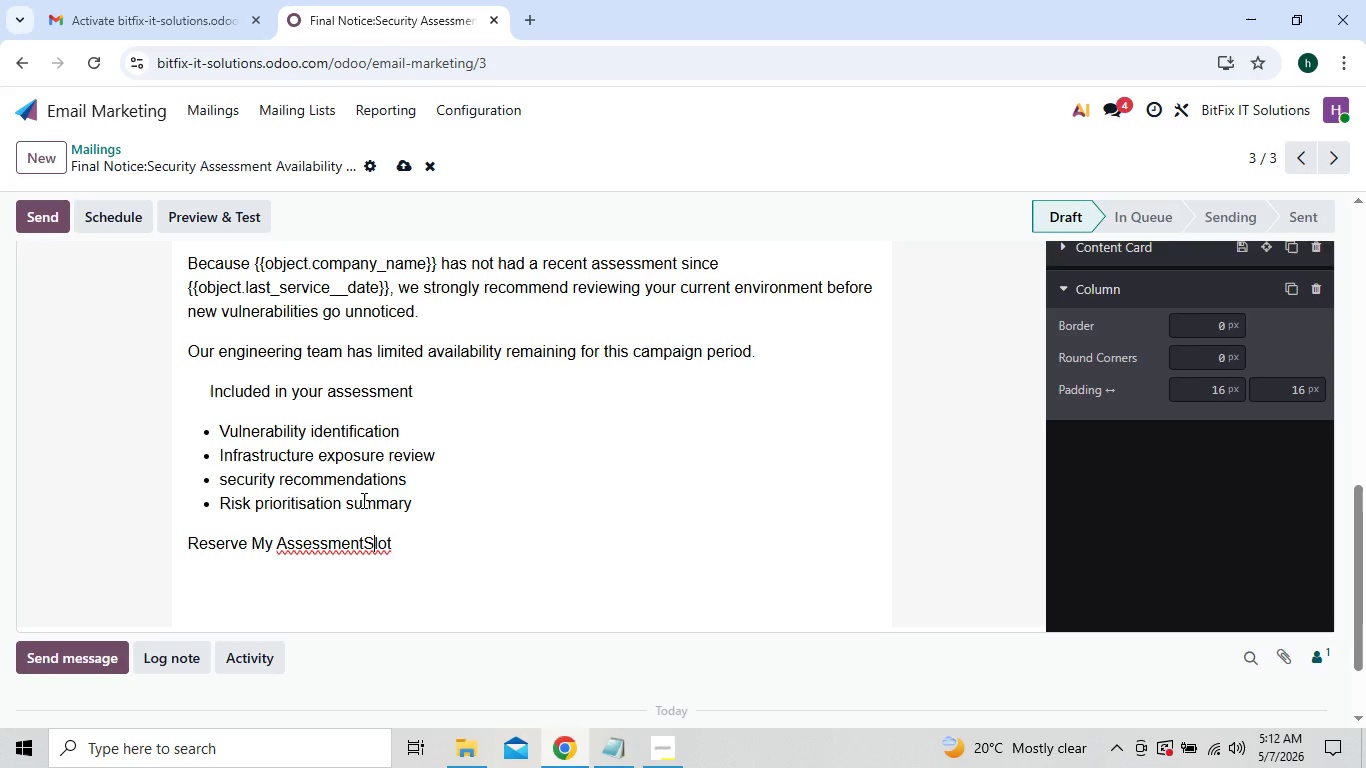 
key(ArrowLeft)
 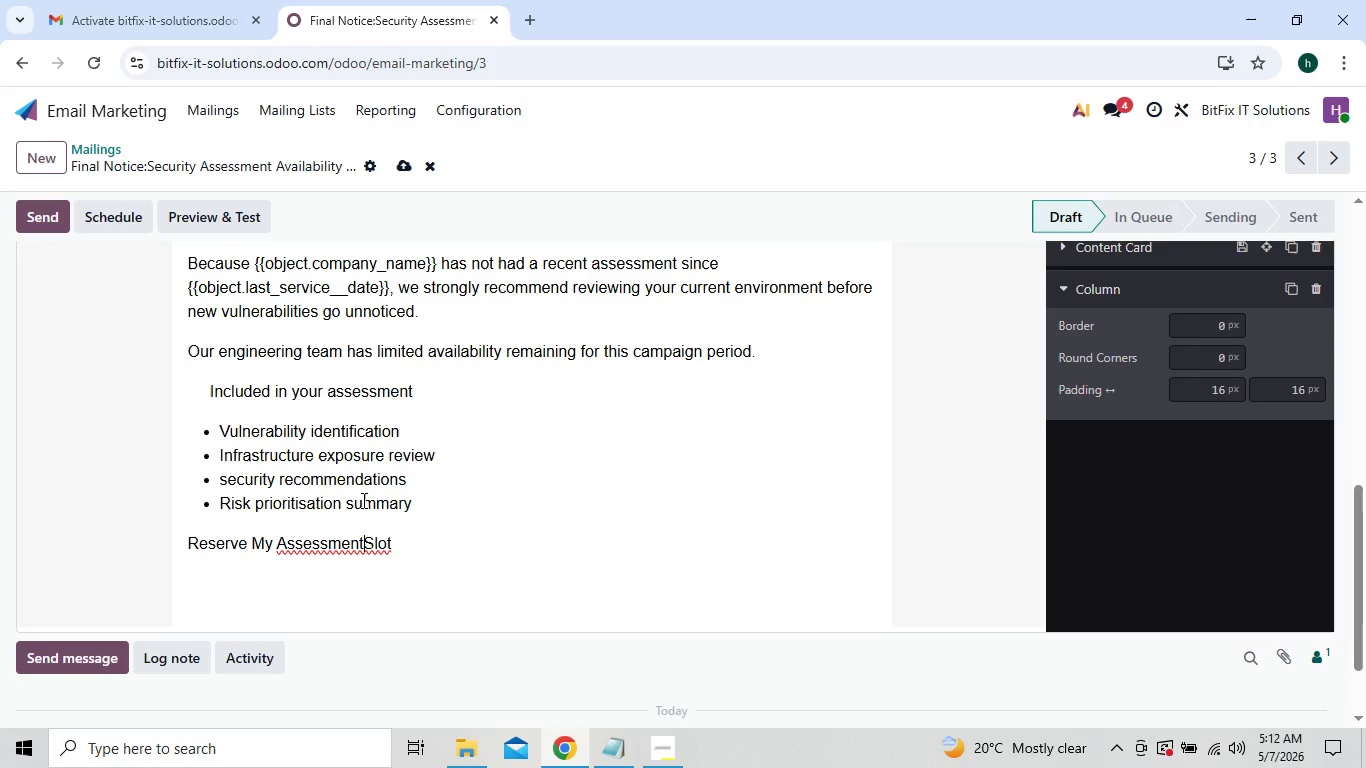 
key(ArrowLeft)
 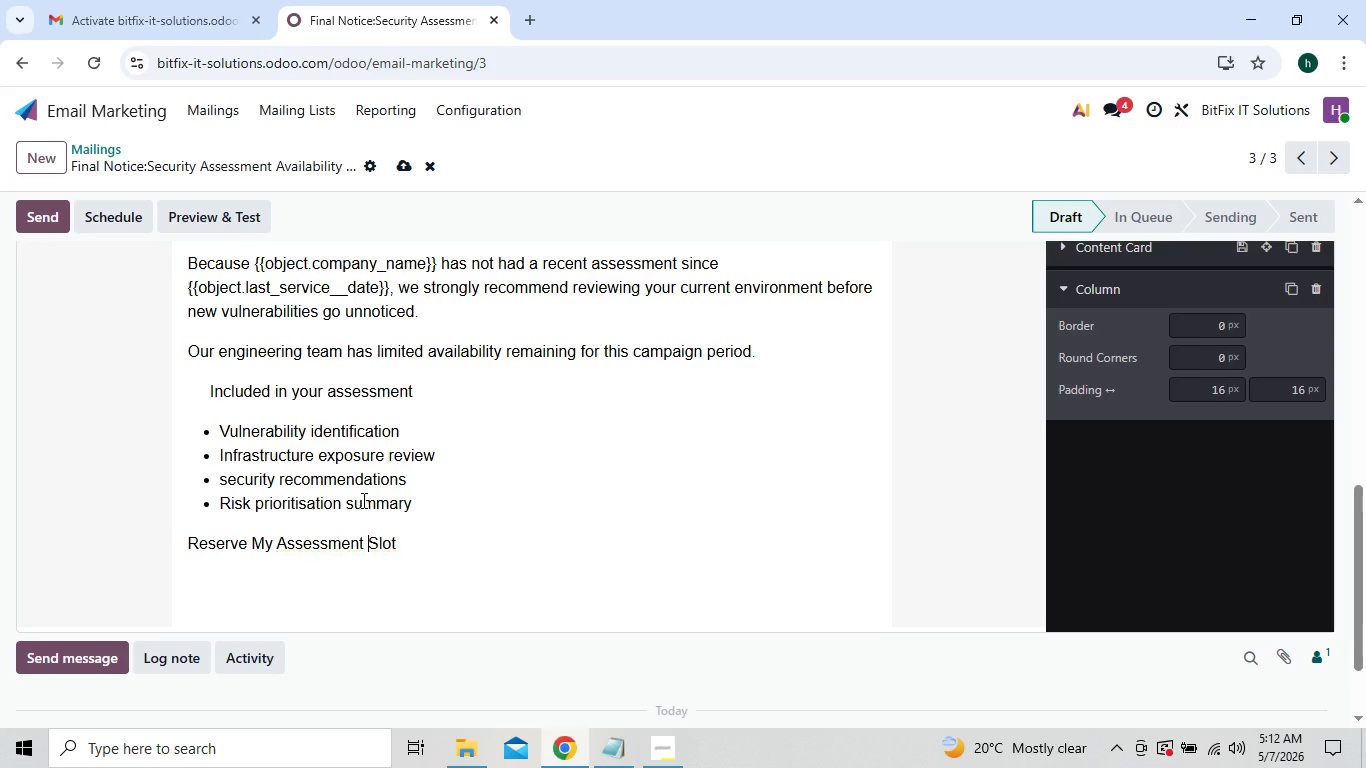 
key(Space)
 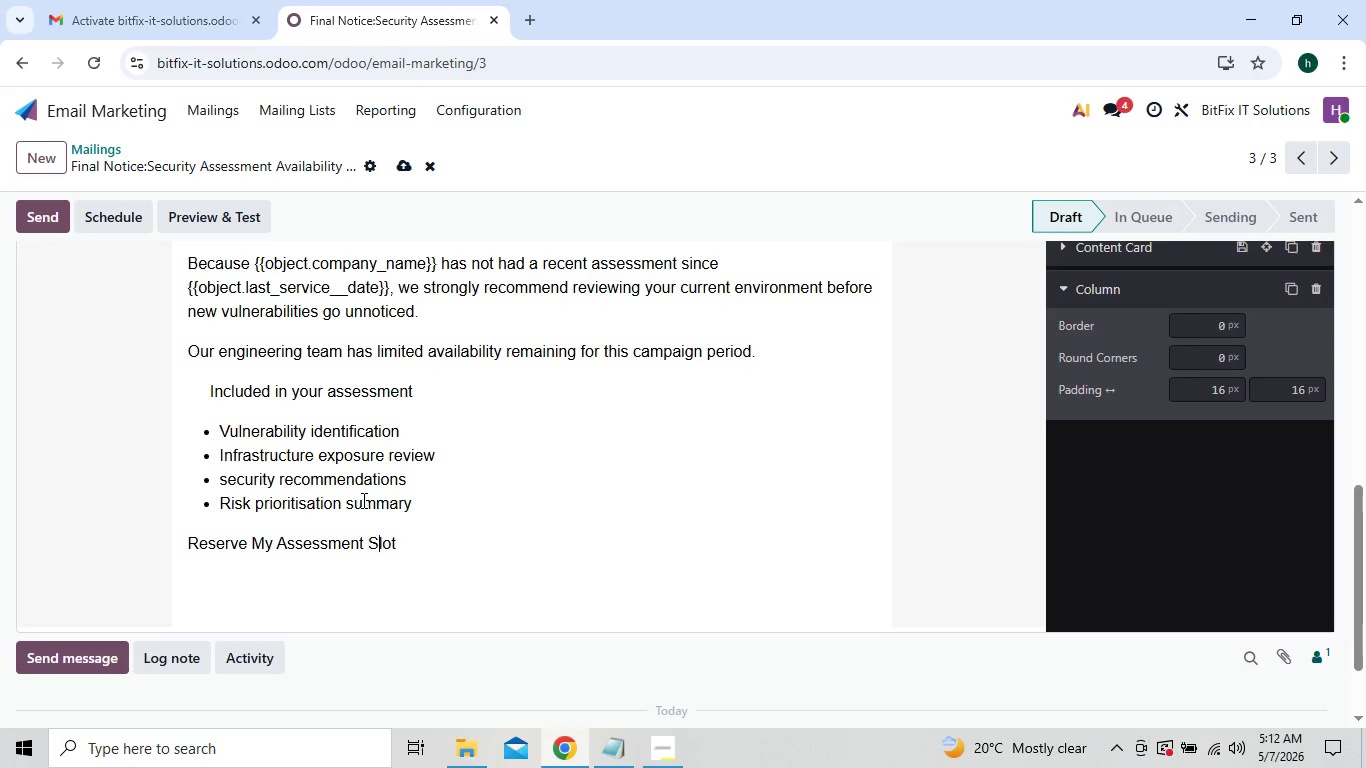 
key(ArrowRight)
 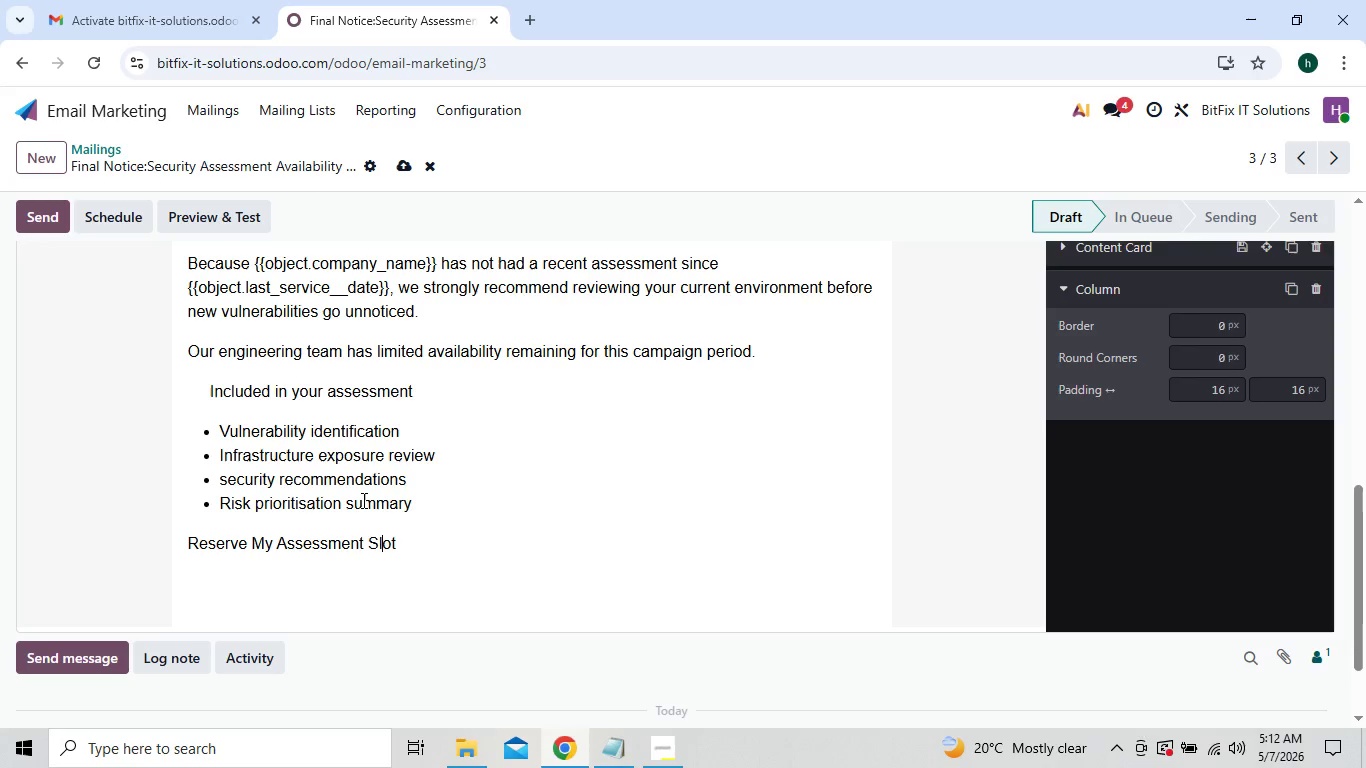 
key(ArrowRight)
 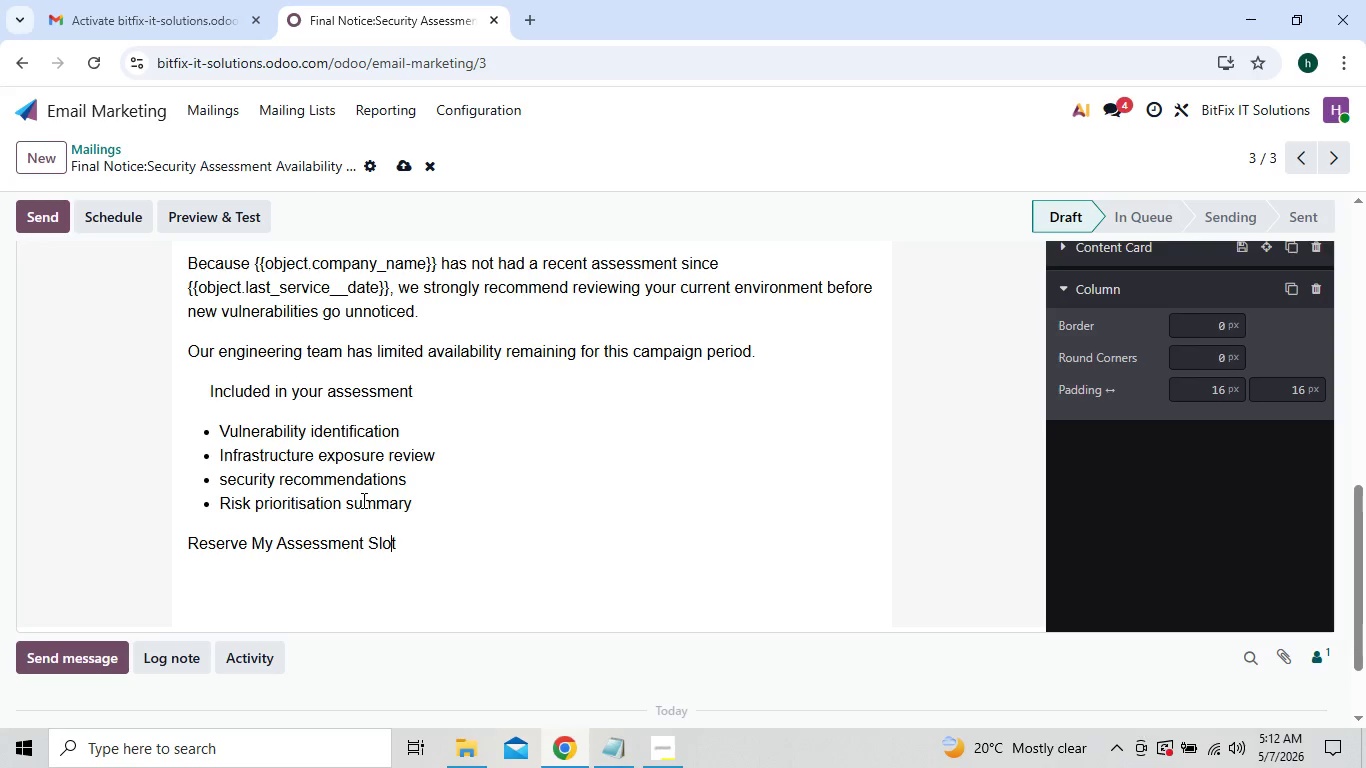 
key(ArrowRight)
 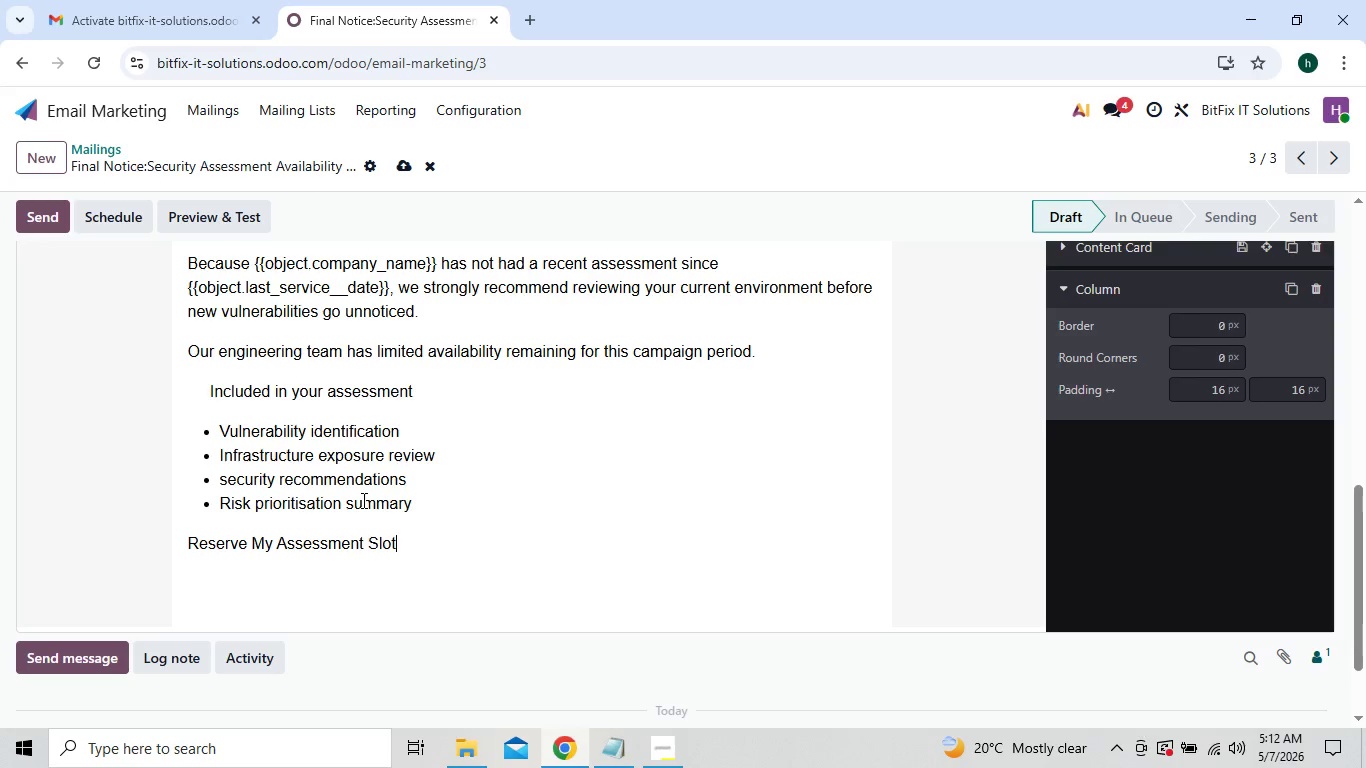 
key(ArrowRight)
 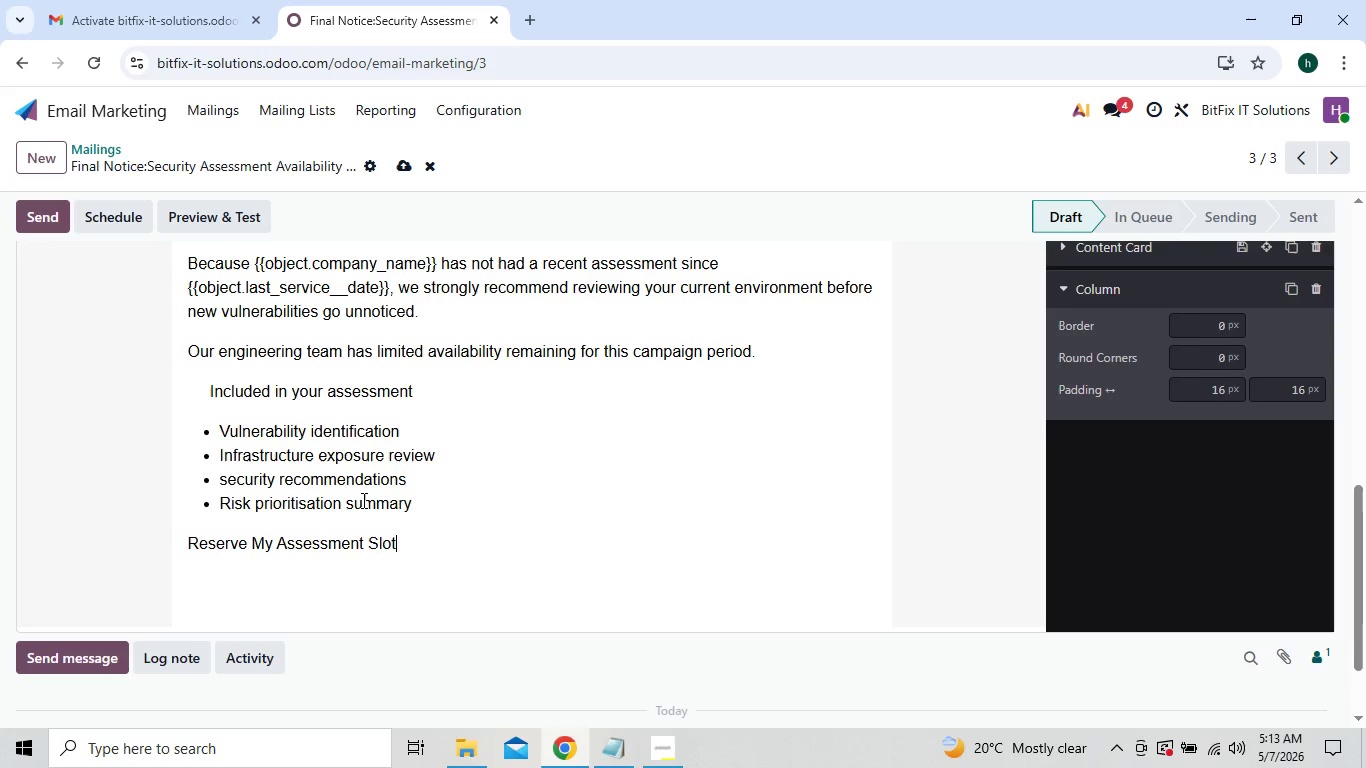 
wait(26.08)
 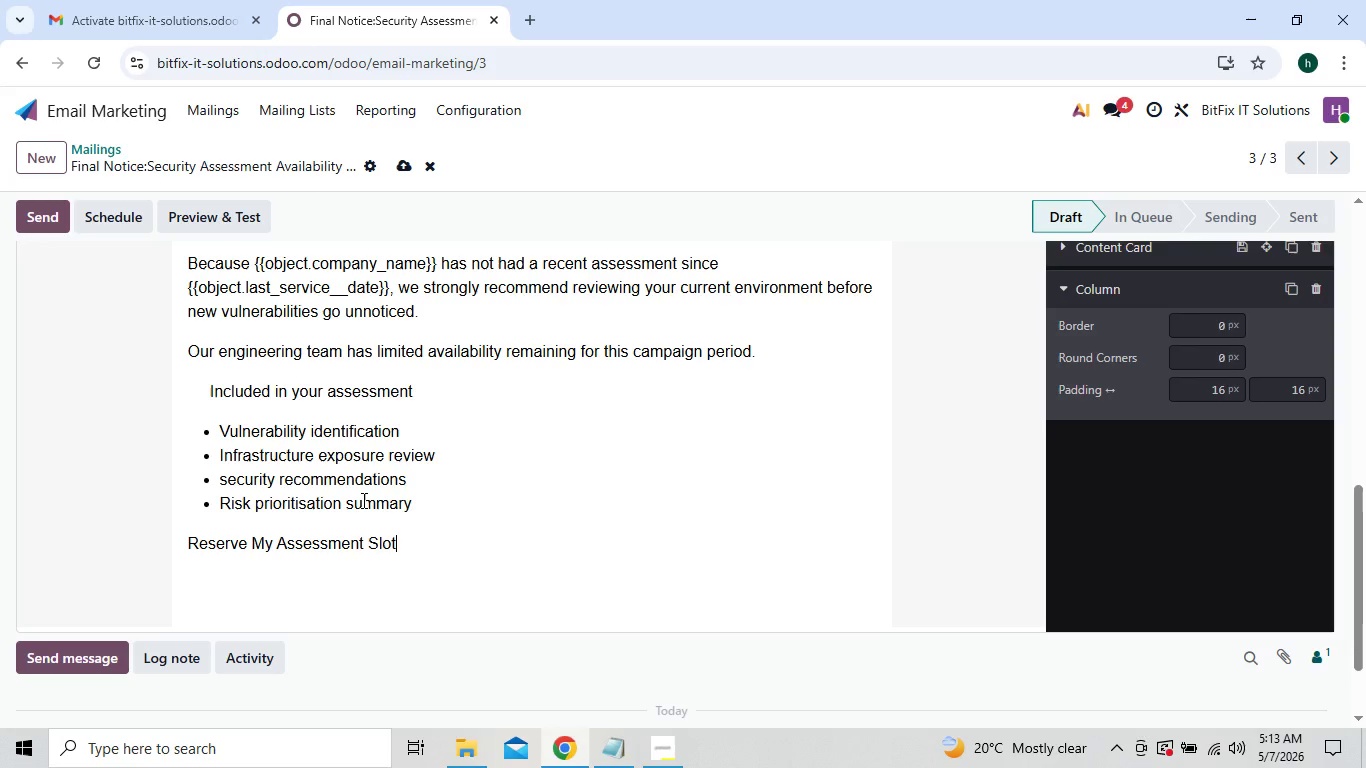 
key(Enter)
 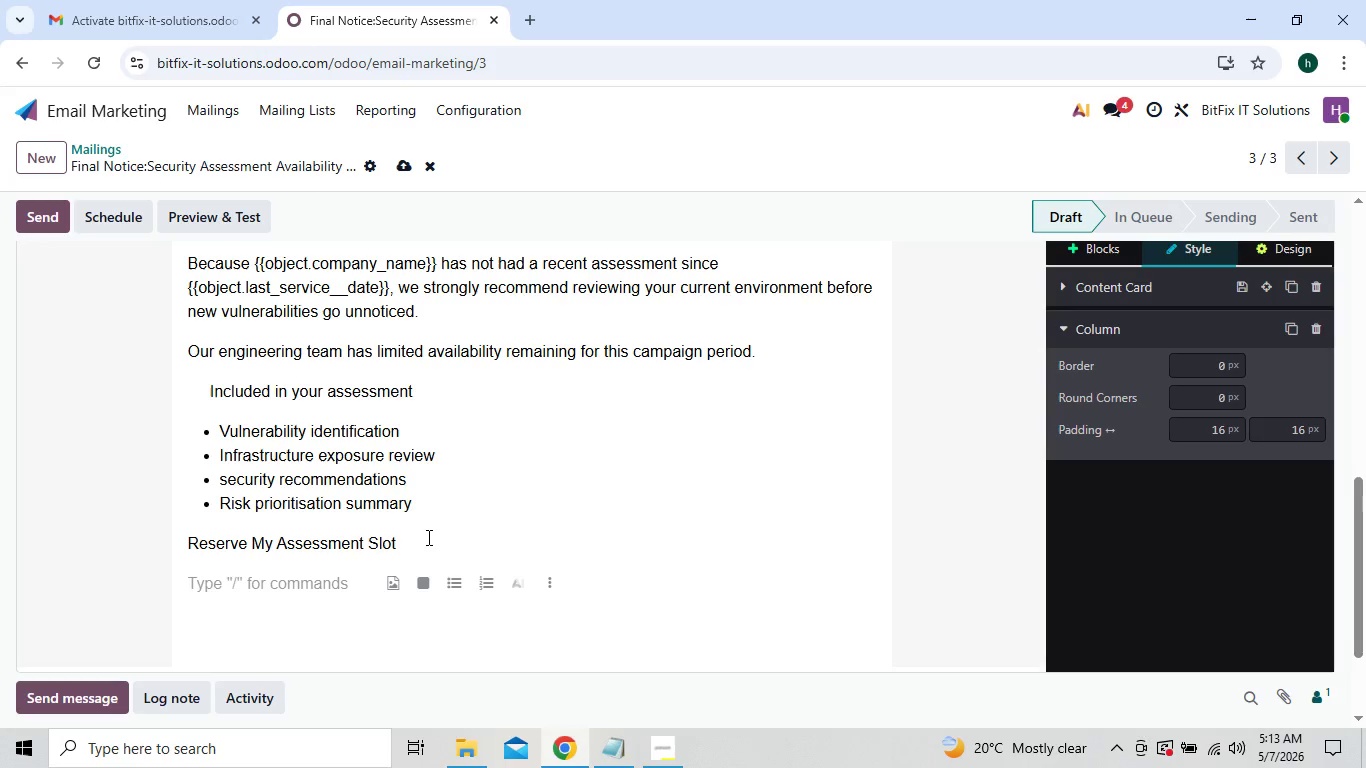 
wait(7.42)
 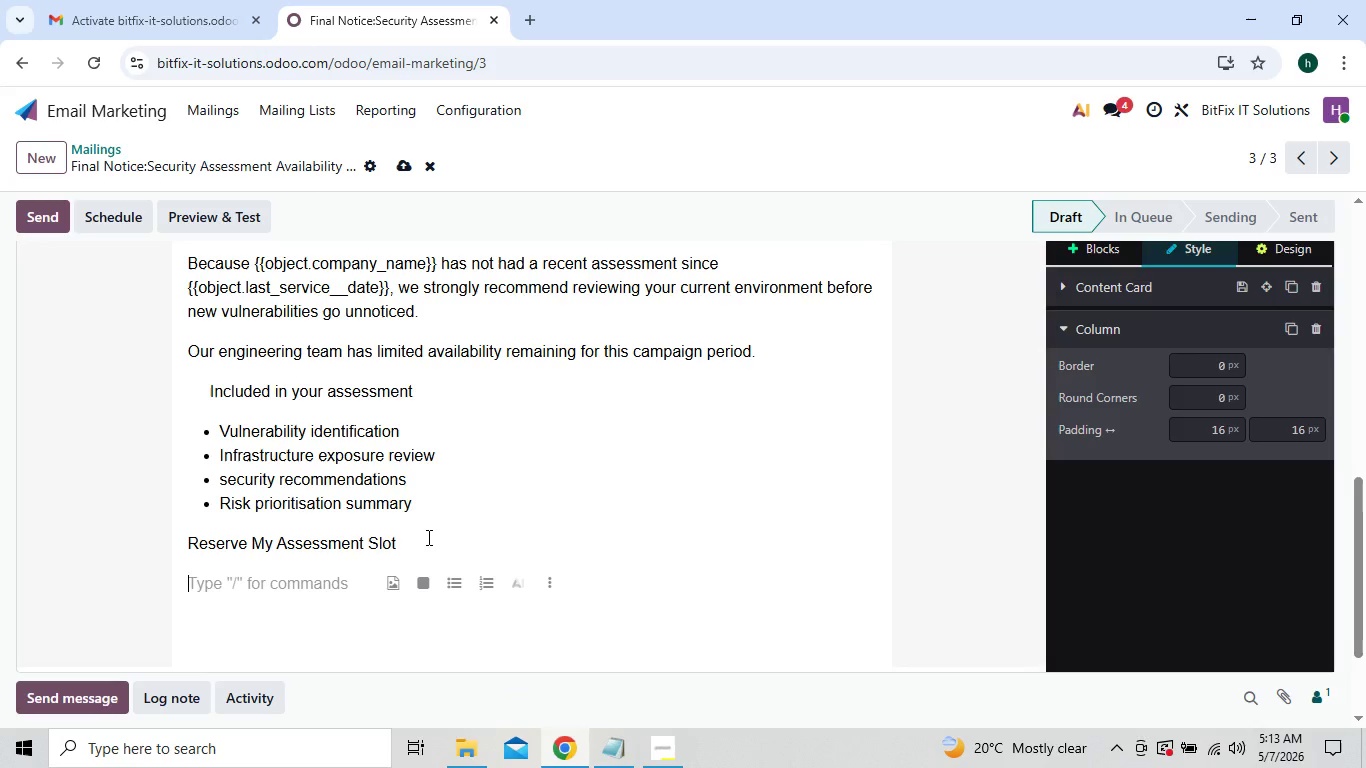 
key(Control+B)
 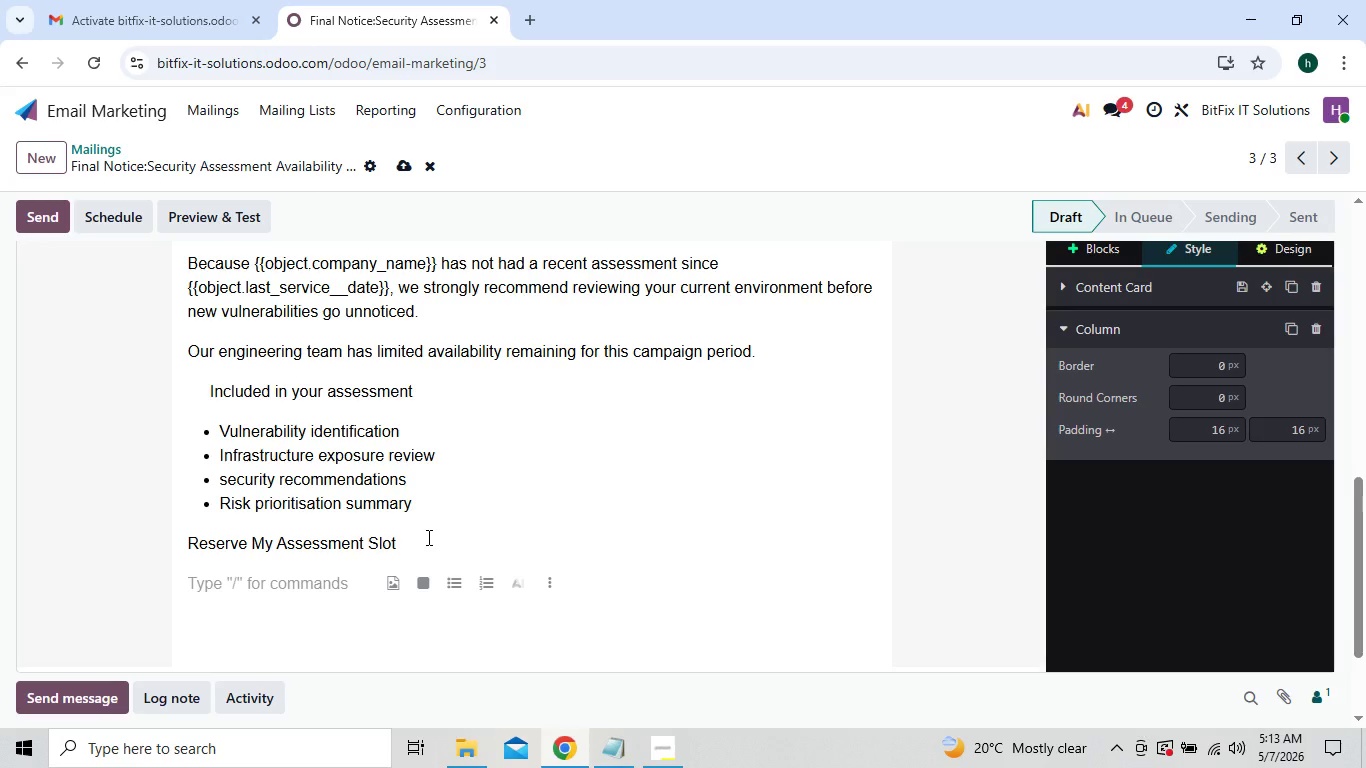 
key(Shift+B)
 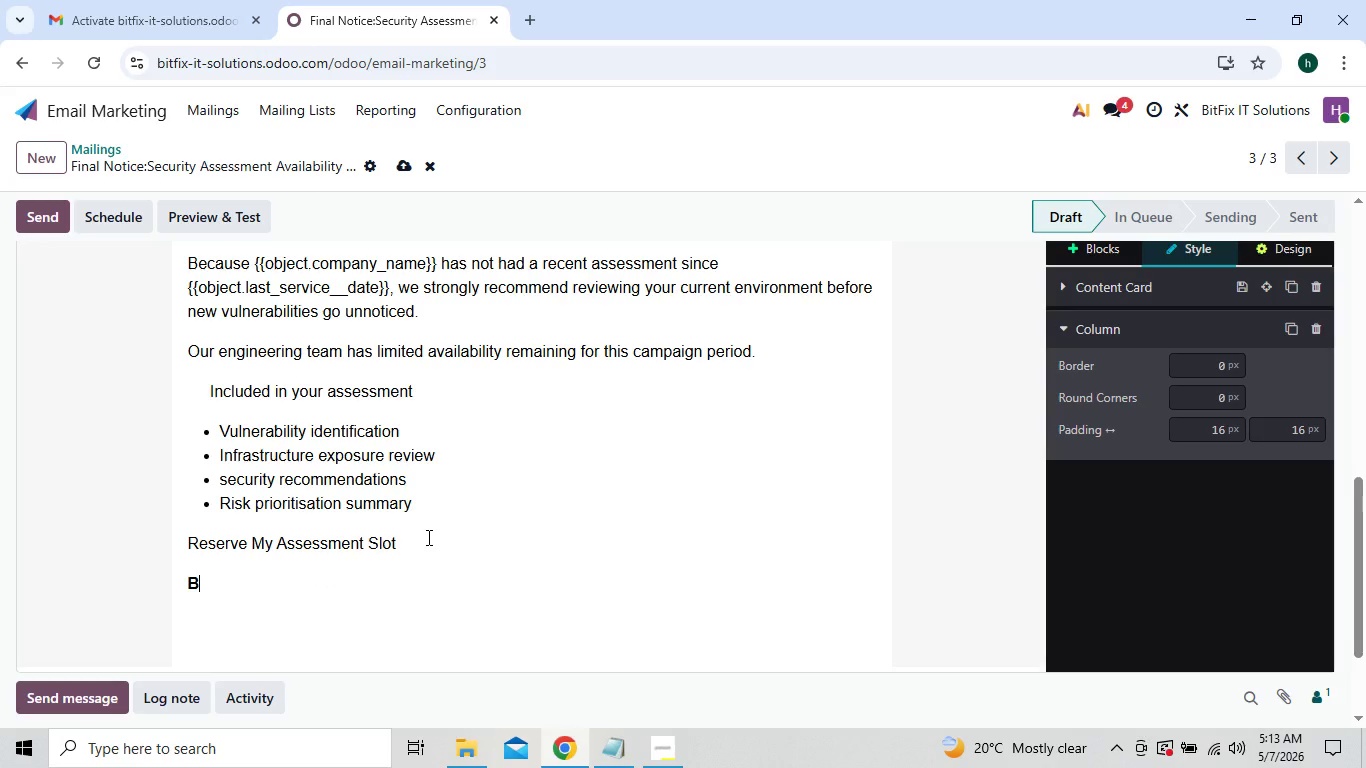 
key(Control+ControlLeft)
 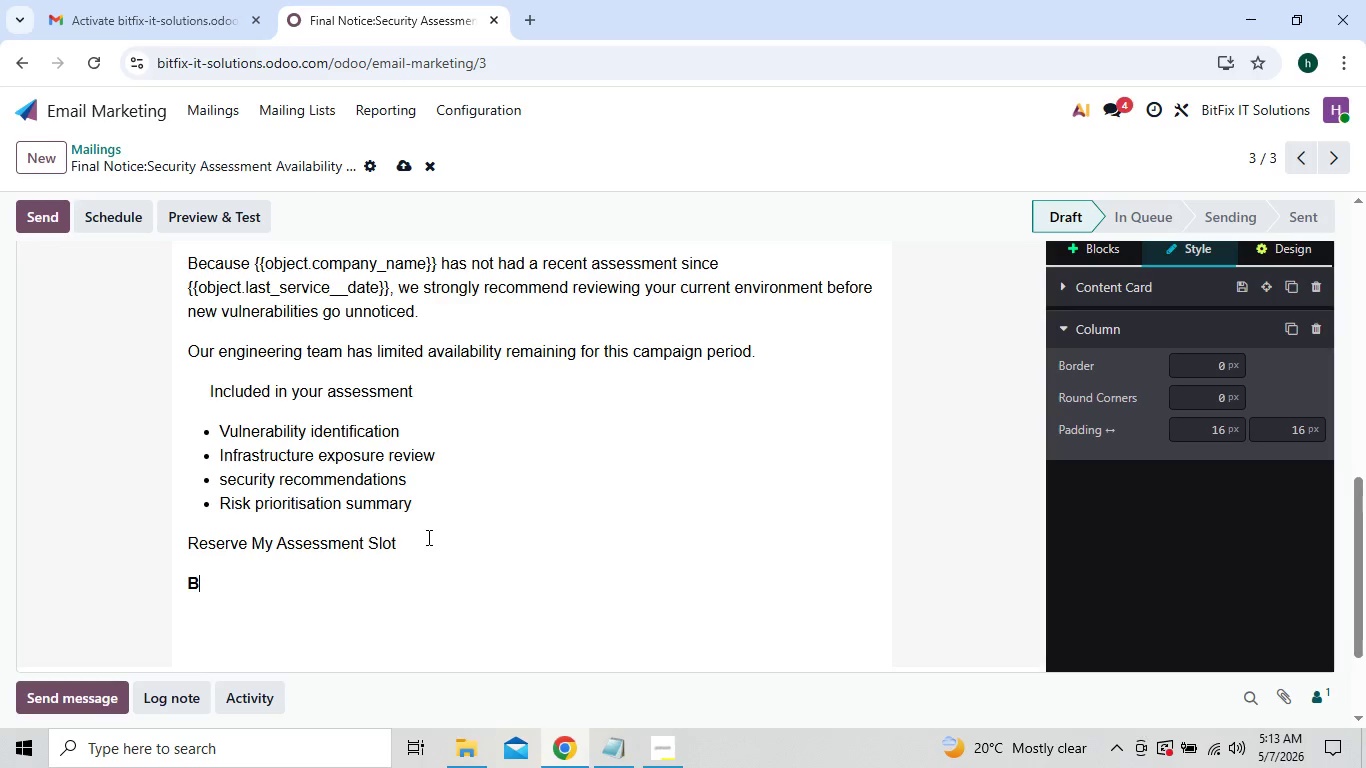 
key(Backspace)
 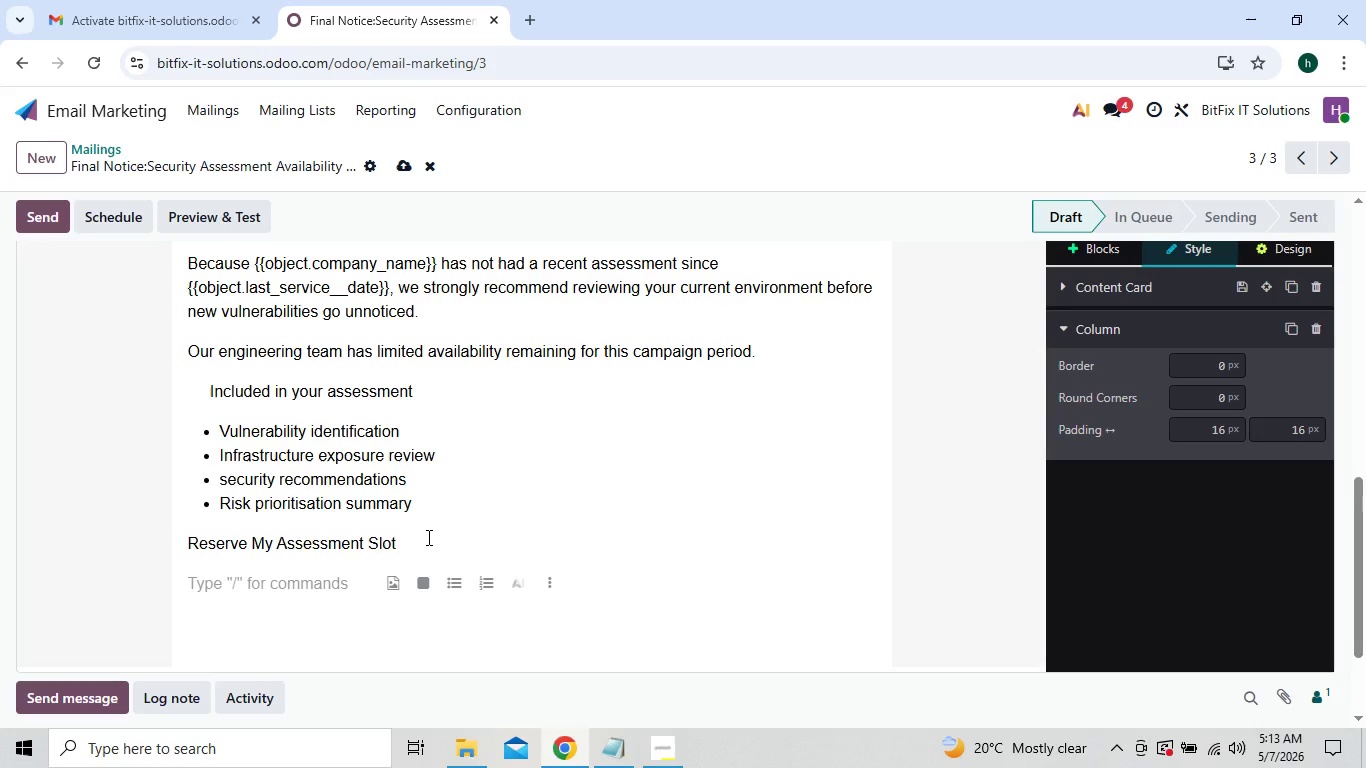 
key(B)
 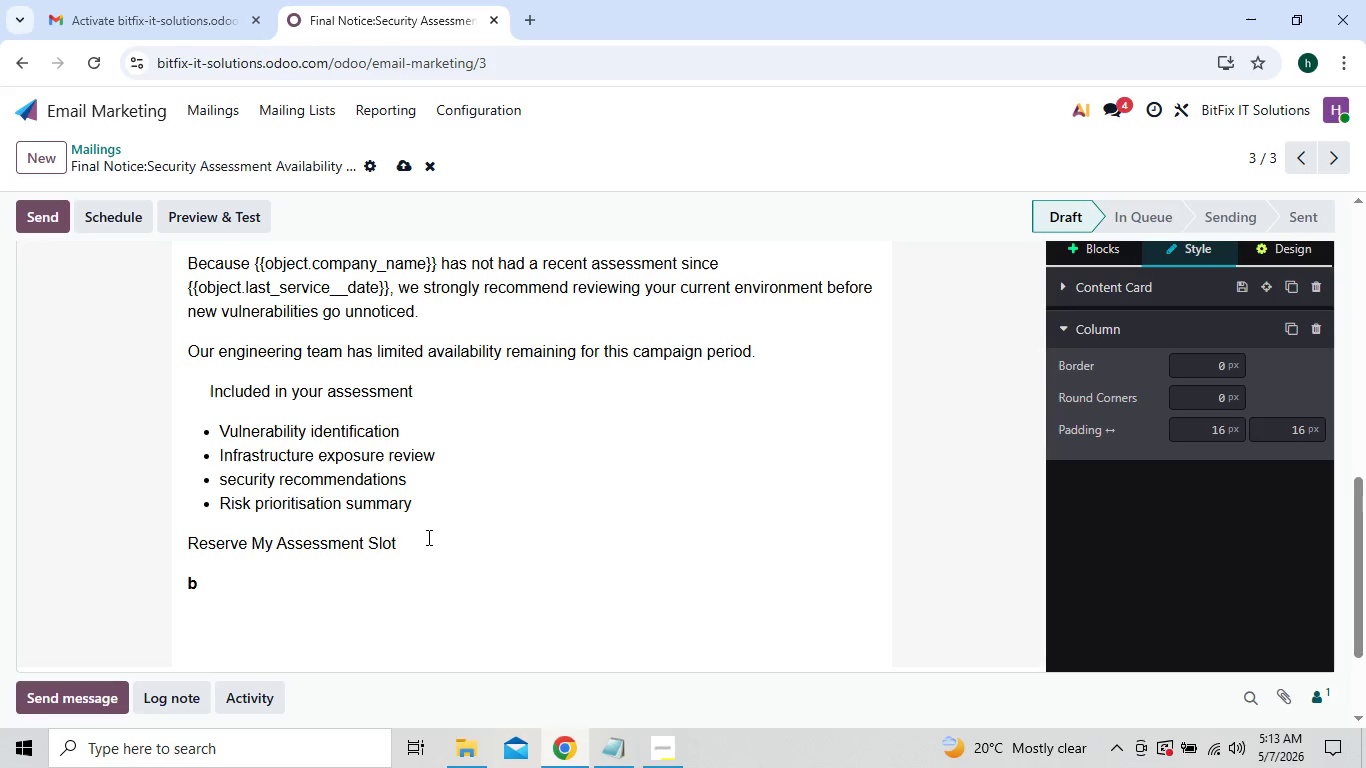 
key(Backspace)
 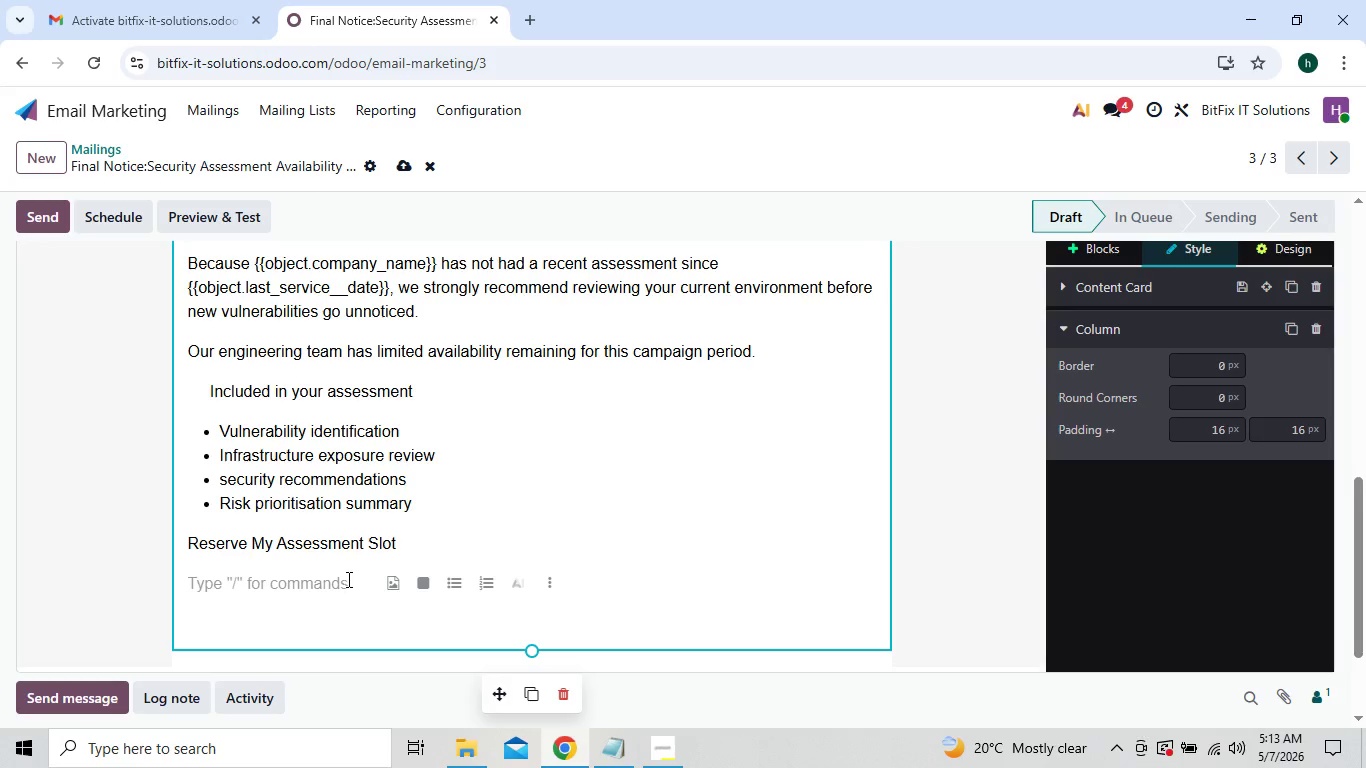 
key(B)
 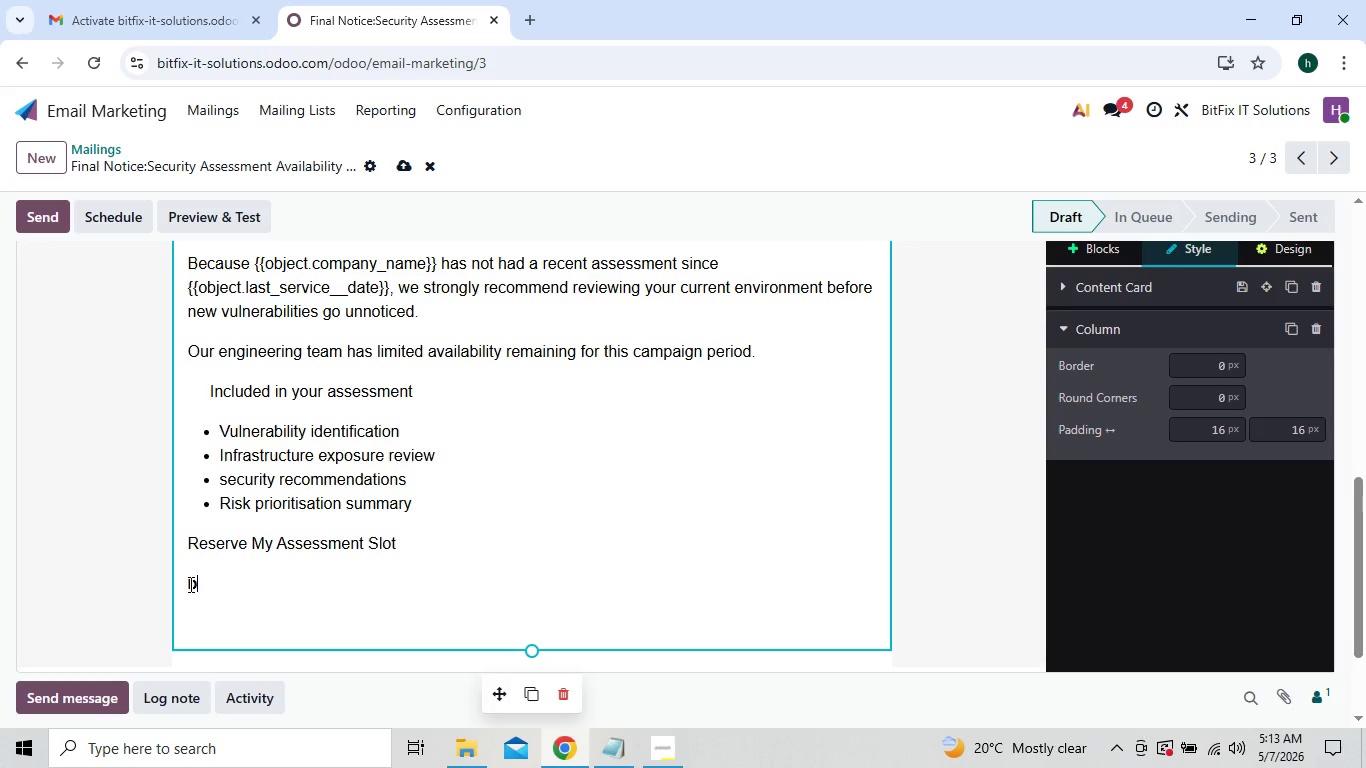 
left_click_drag(start_coordinate=[188, 584], to_coordinate=[198, 583])
 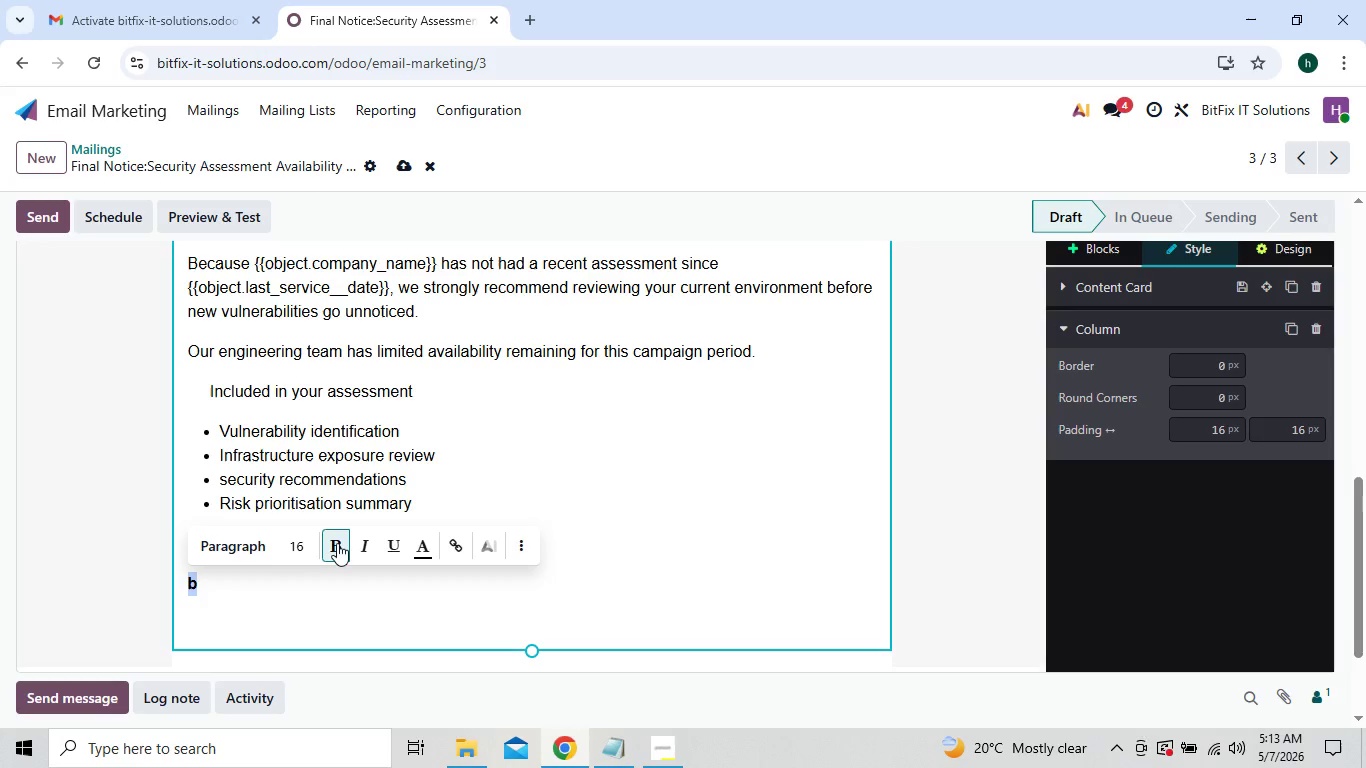 
left_click([340, 543])
 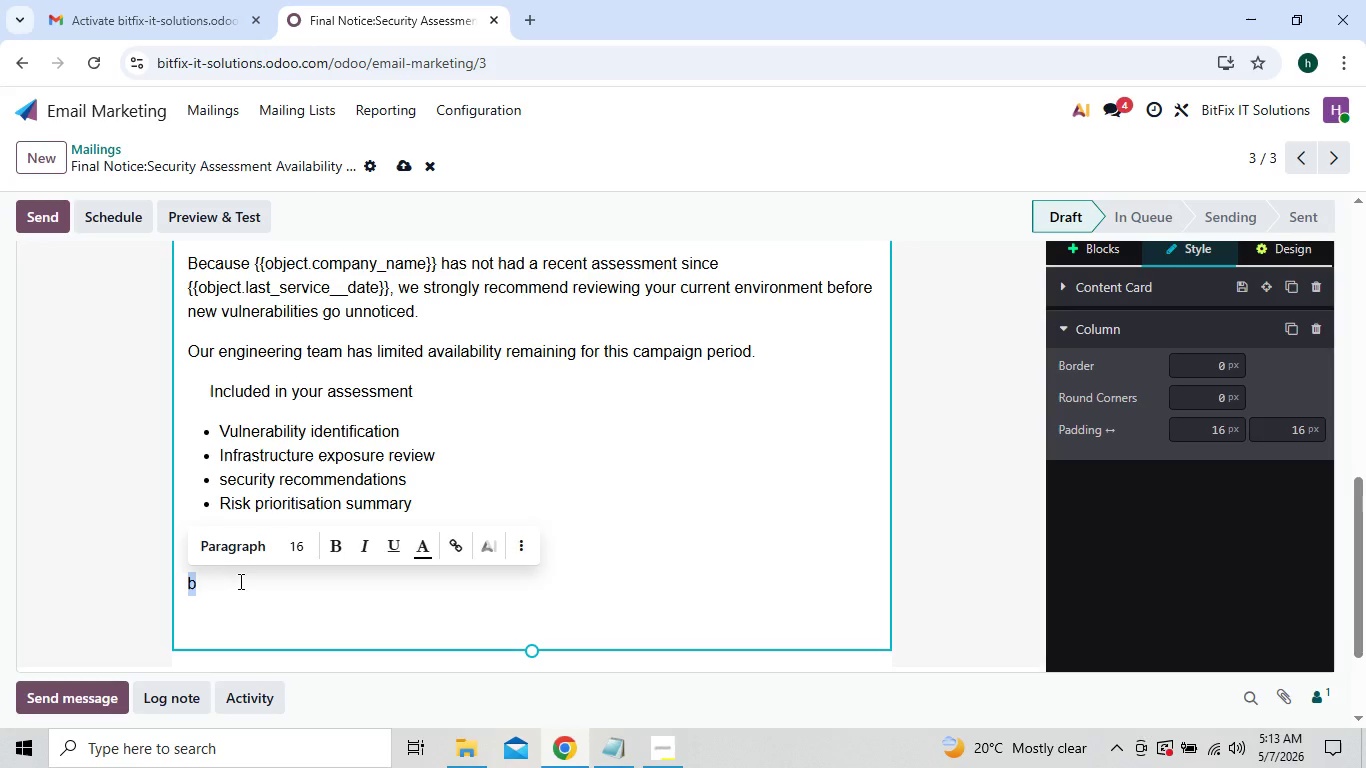 
left_click([239, 581])
 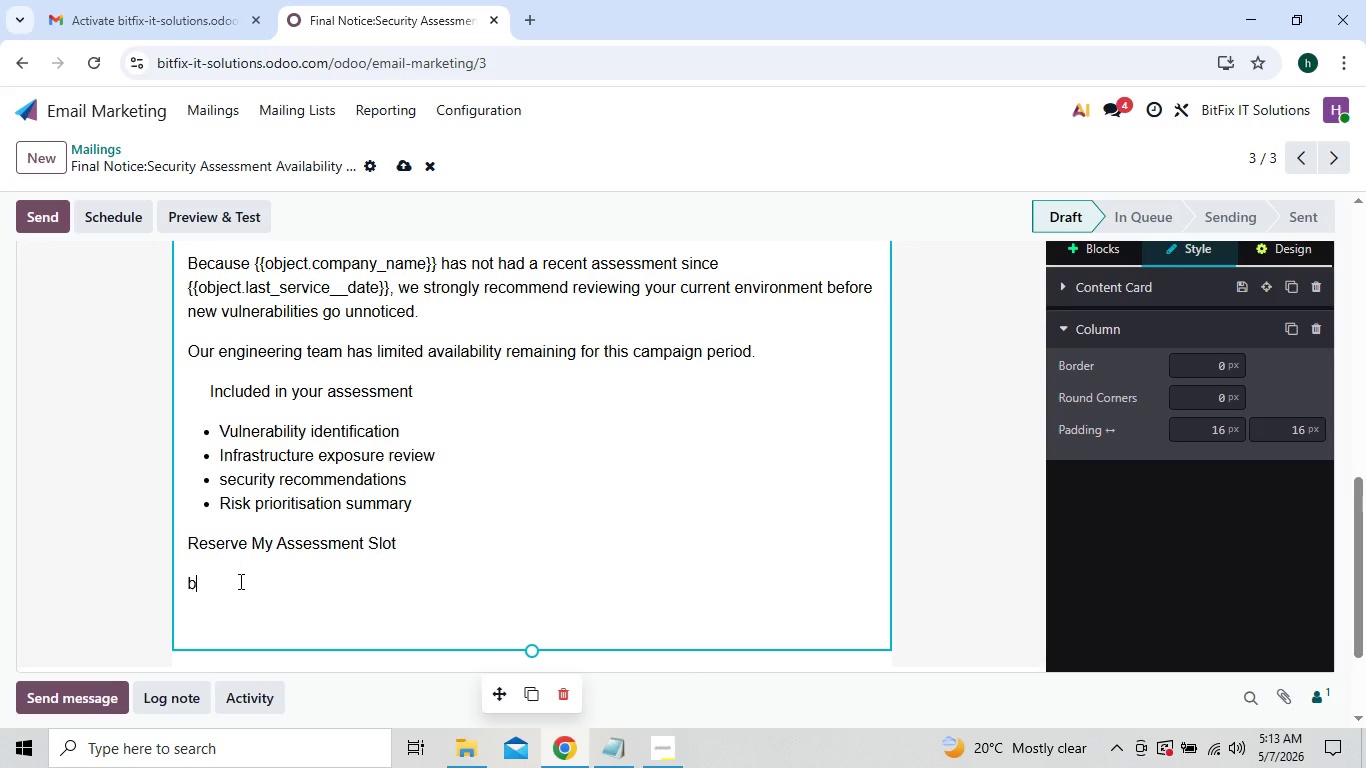 
wait(9.25)
 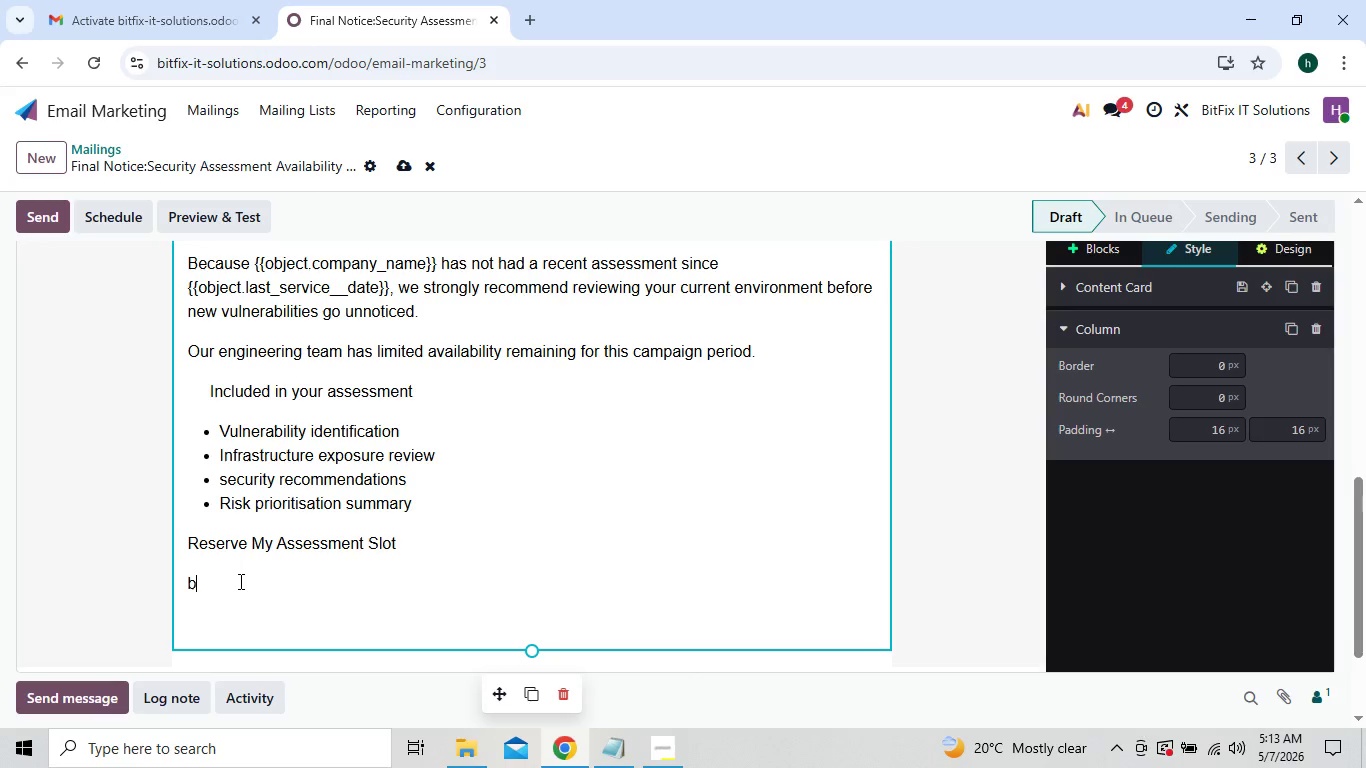 
key(Enter)
 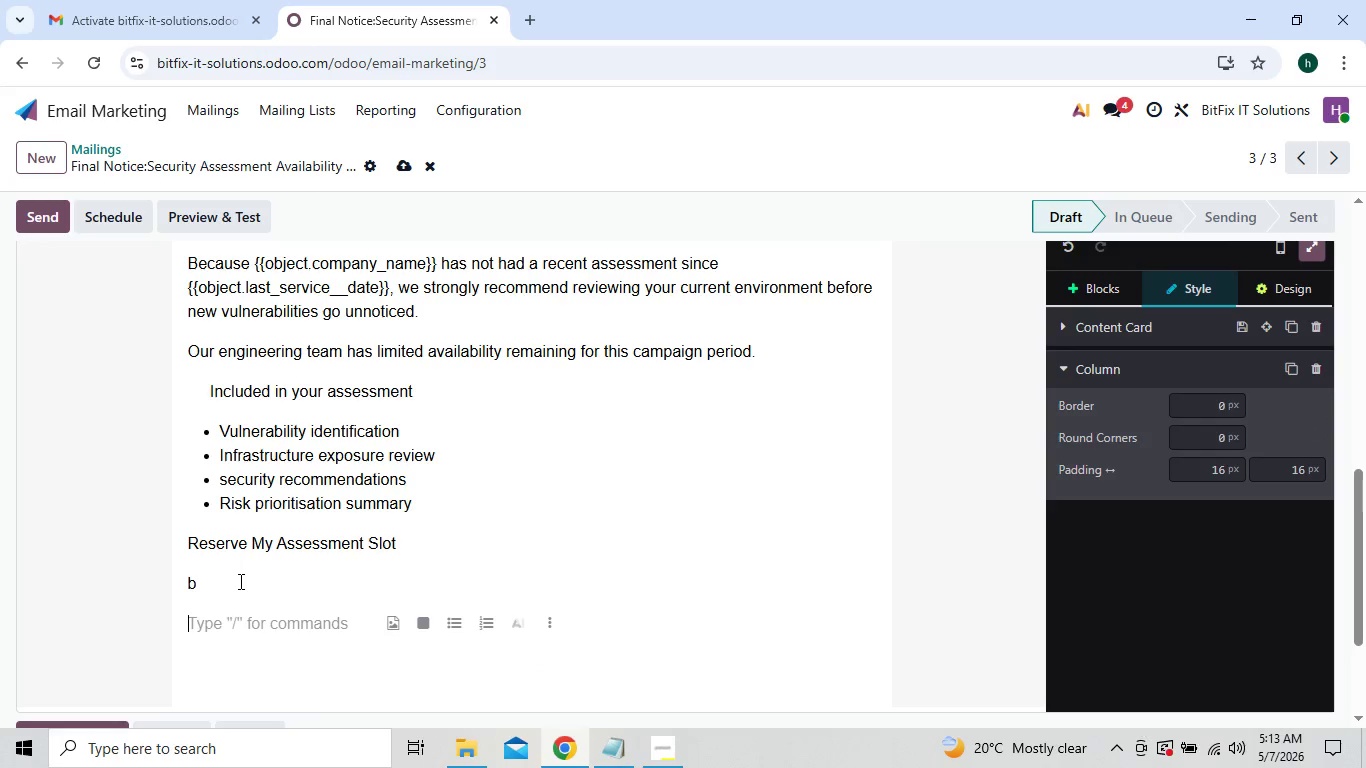 
key(Backspace)
 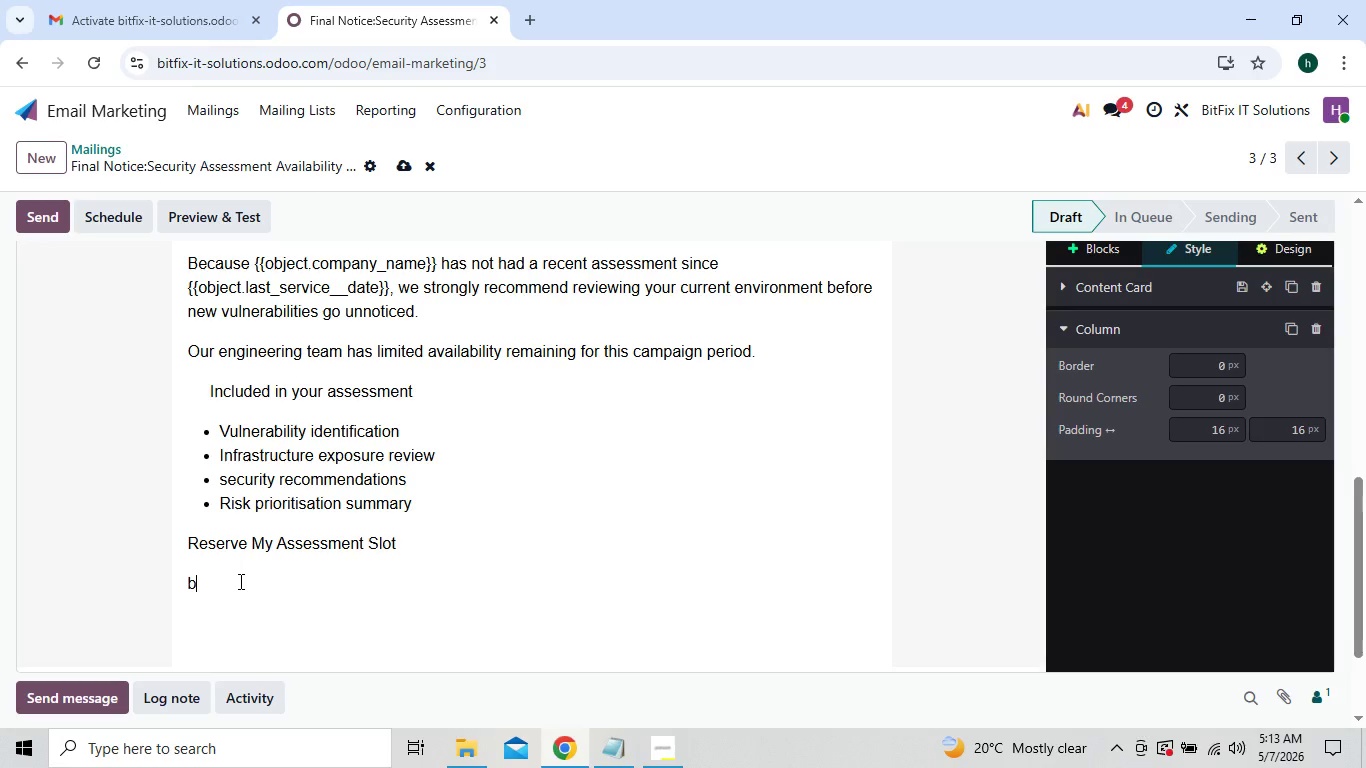 
key(Backspace)
 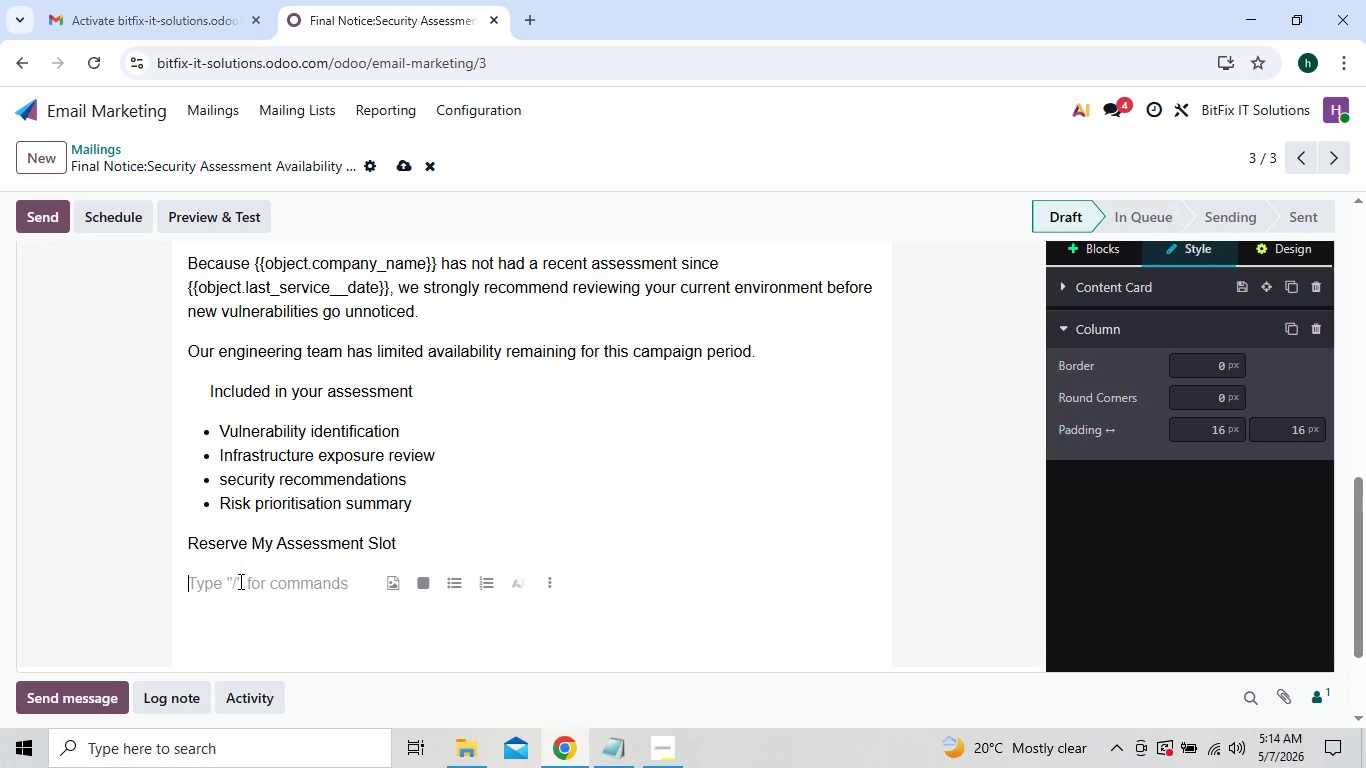 
wait(9.7)
 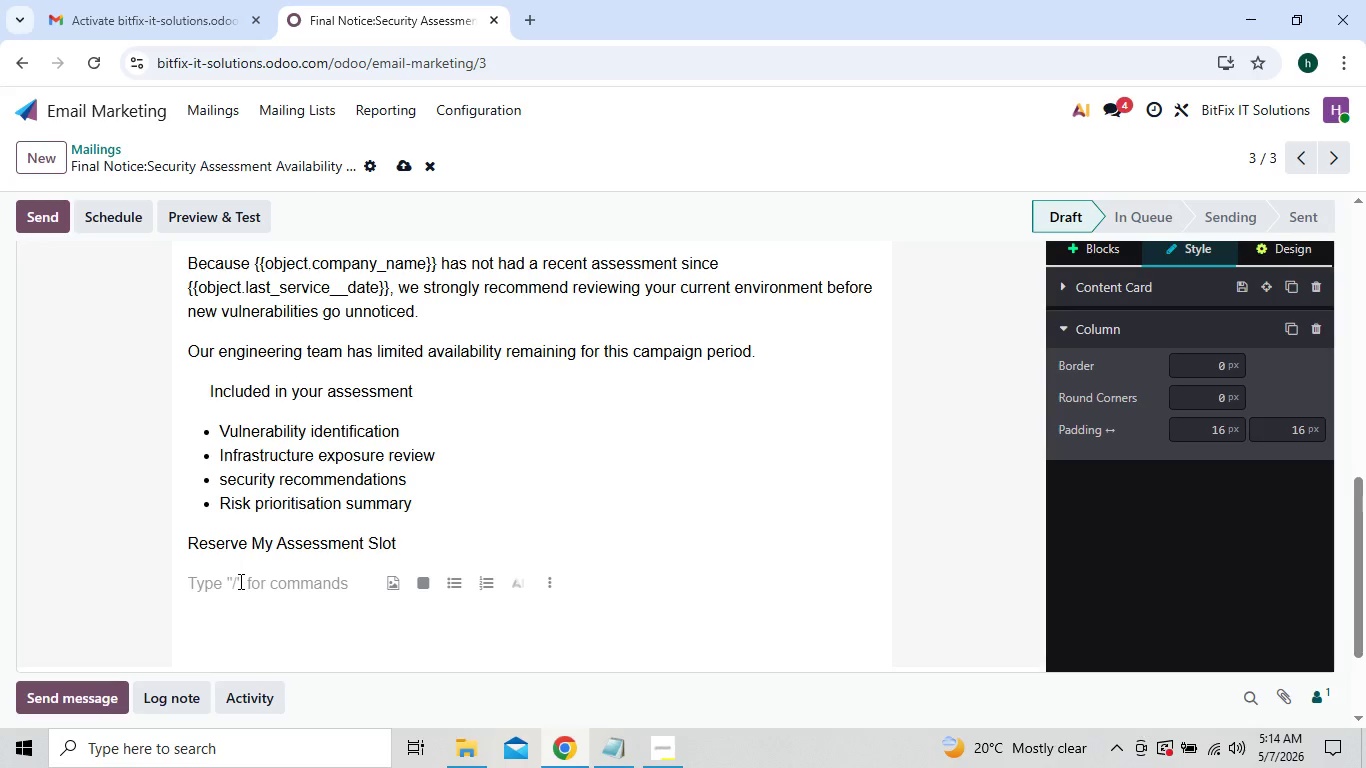 
type(BitFix IT solution)
 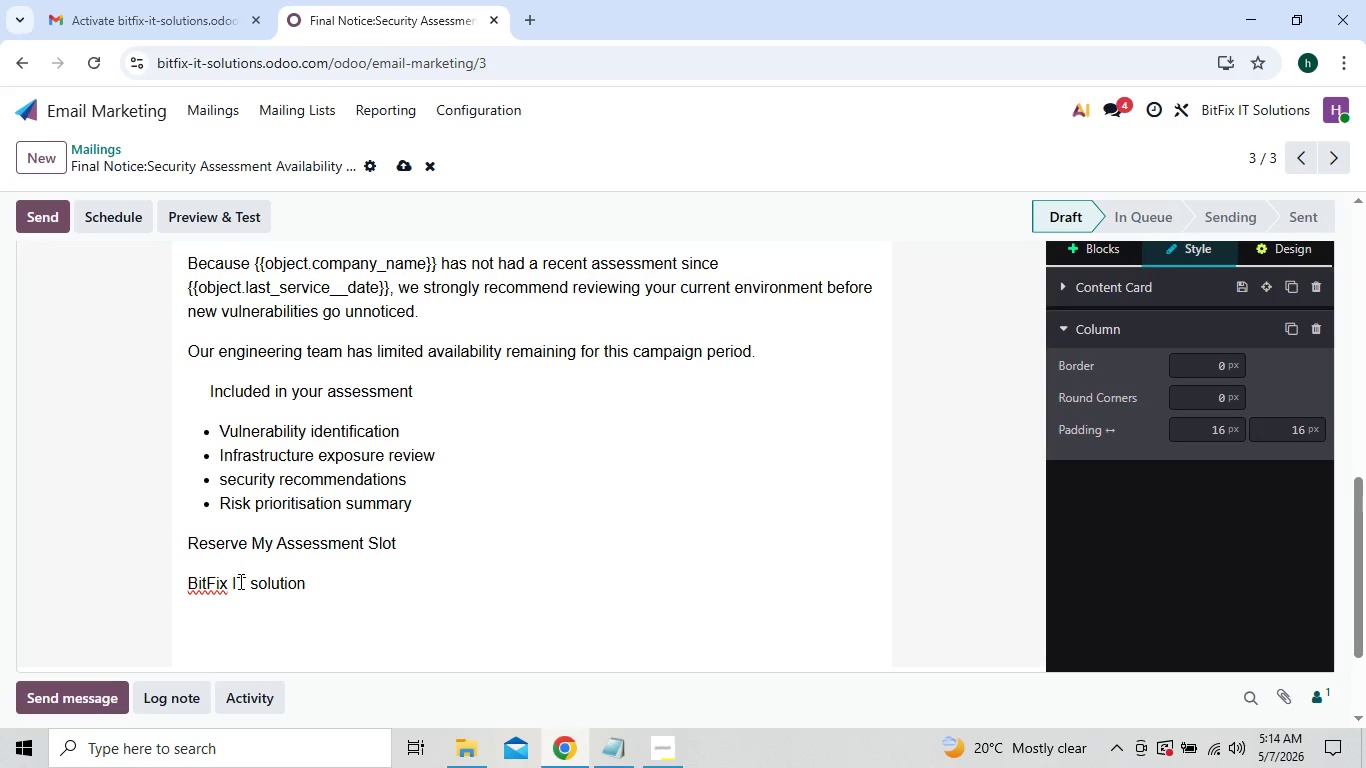 
wait(5.88)
 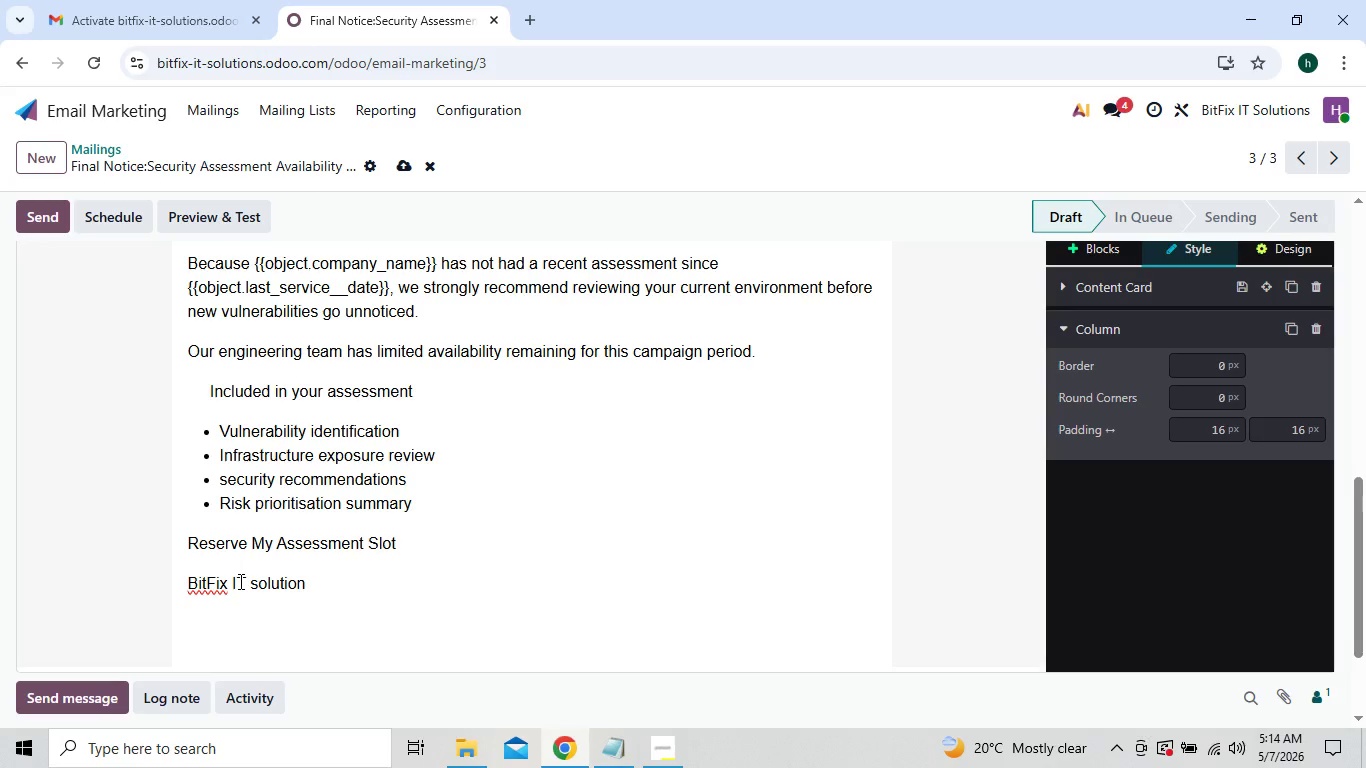 
key(S)
 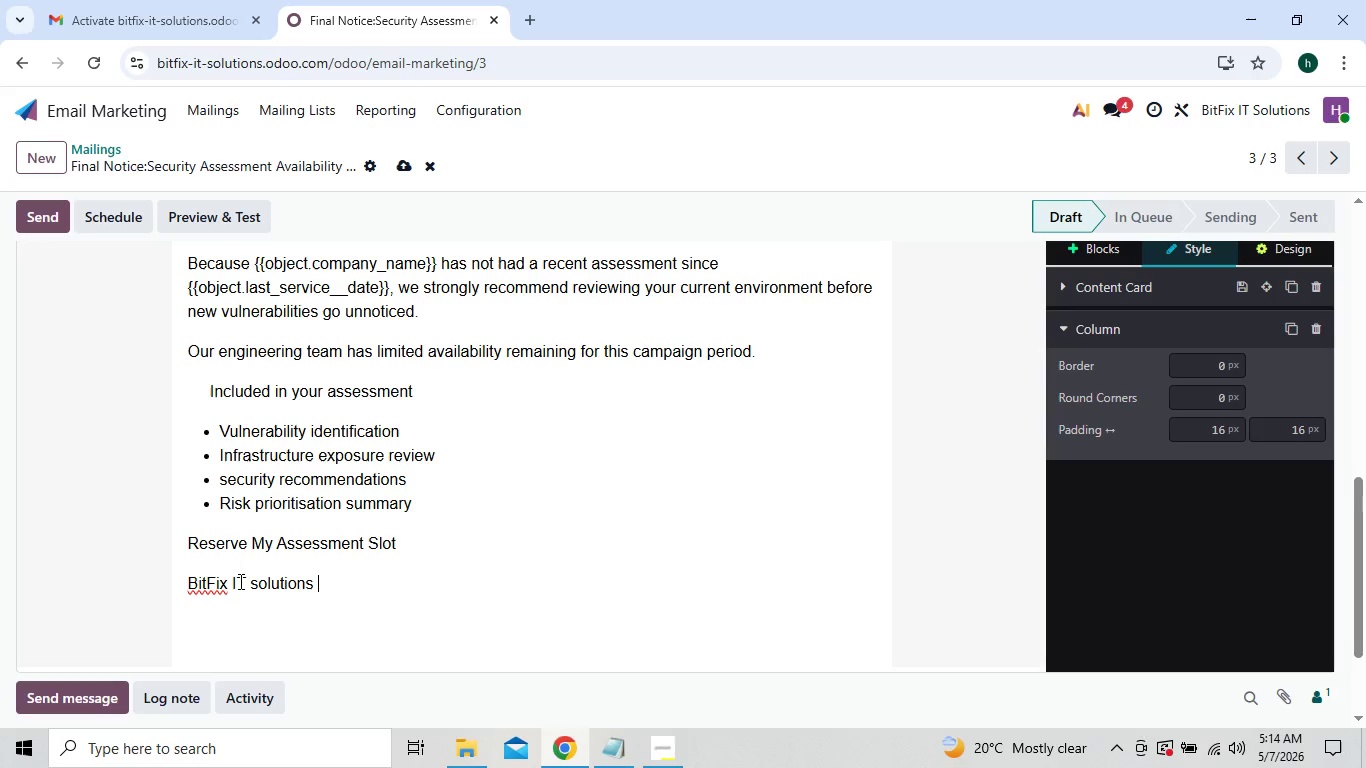 
key(Space)
 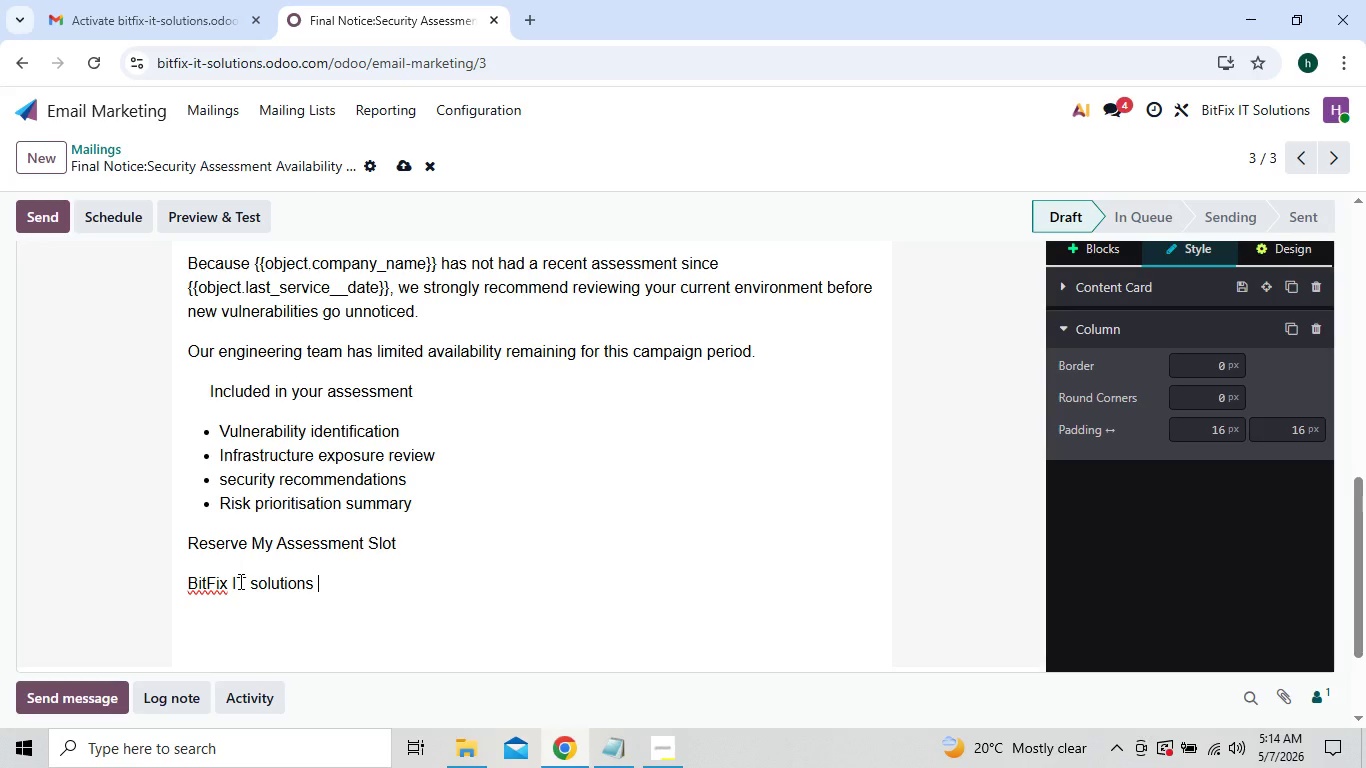 
type(remains committed to helping businesses reduce opper)
key(Backspace)
key(Backspace)
key(Backspace)
type(erations)
key(Backspace)
type(al and cybersecurity)
 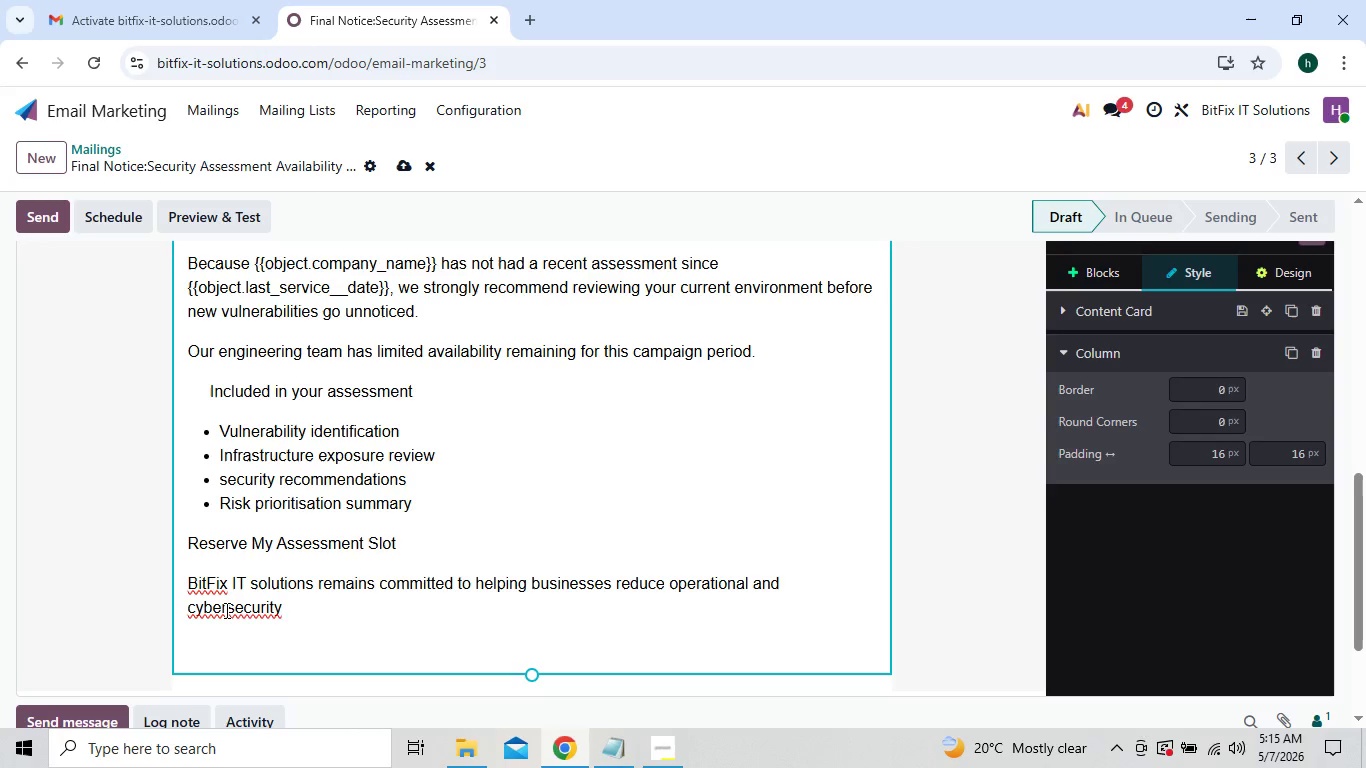 
right_click([225, 610])
 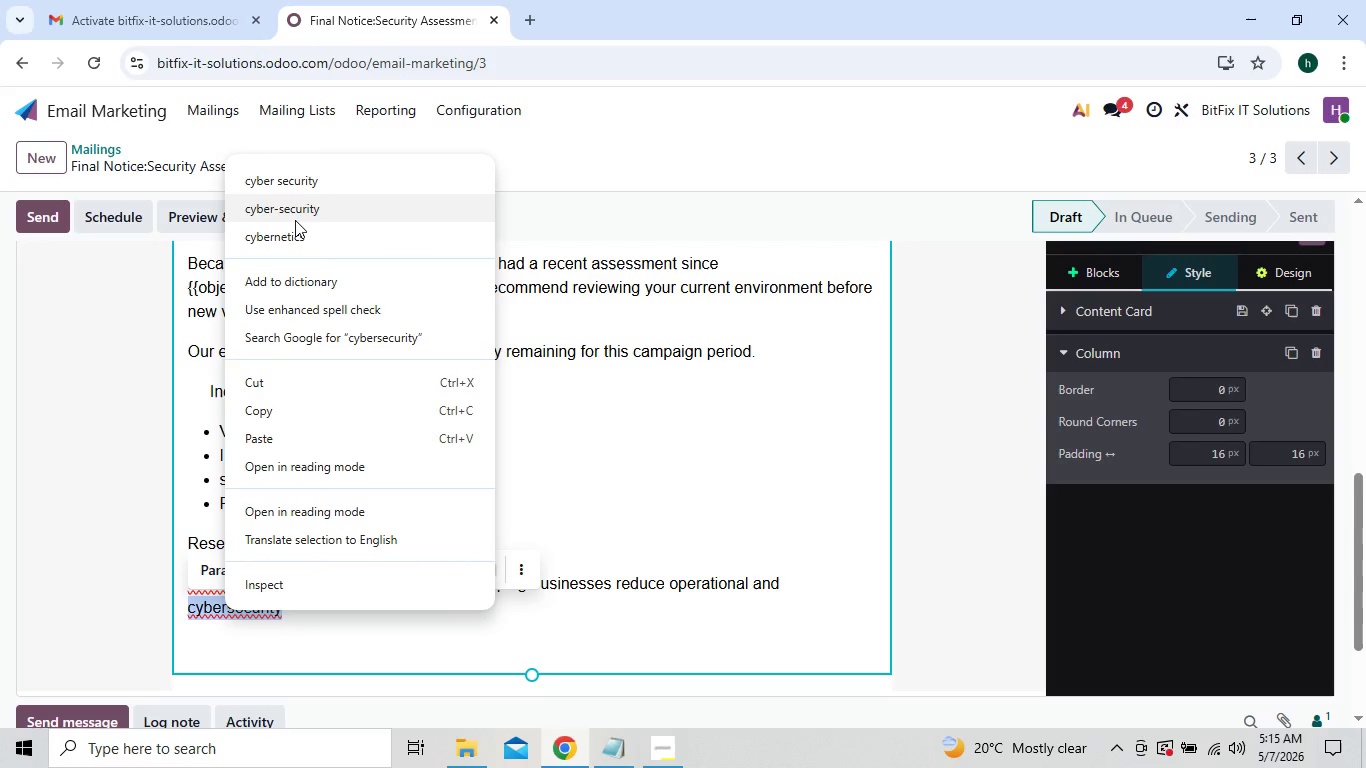 
wait(9.12)
 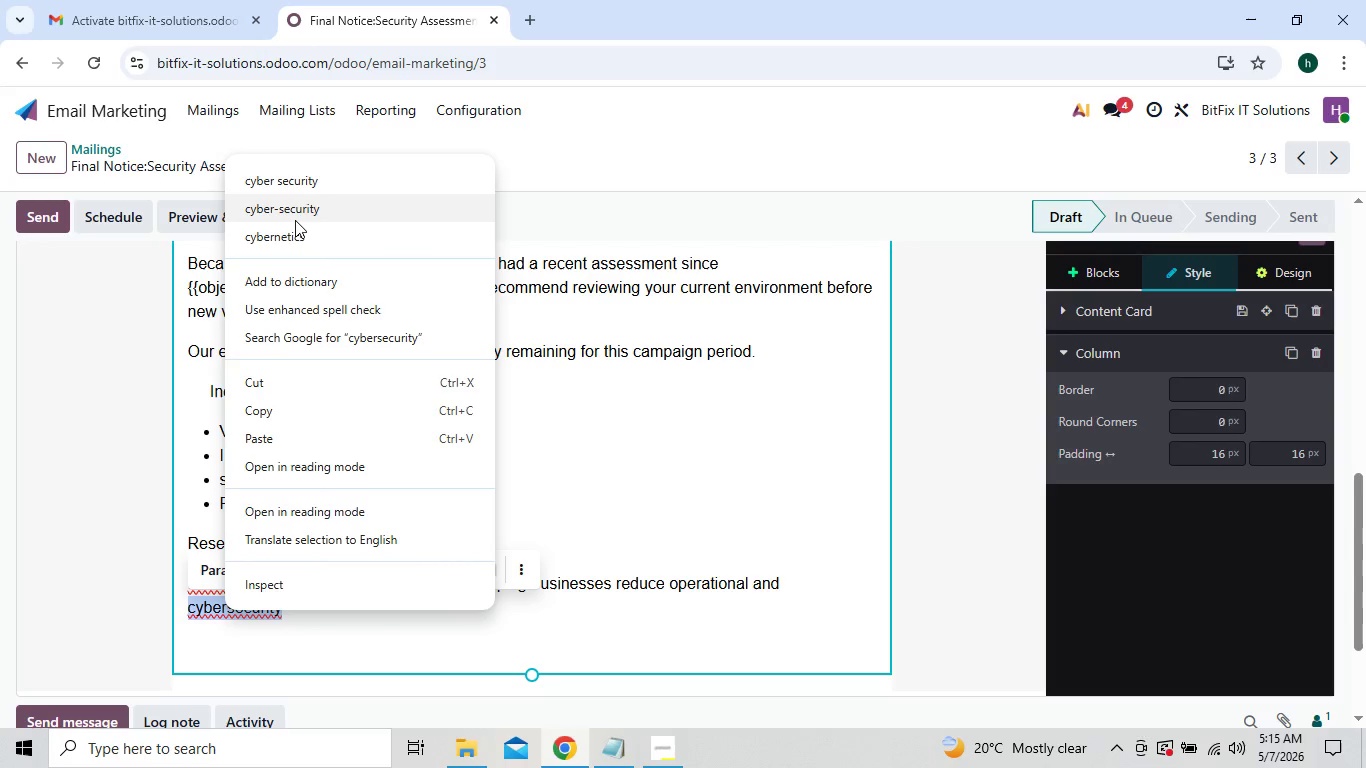 
left_click([295, 219])
 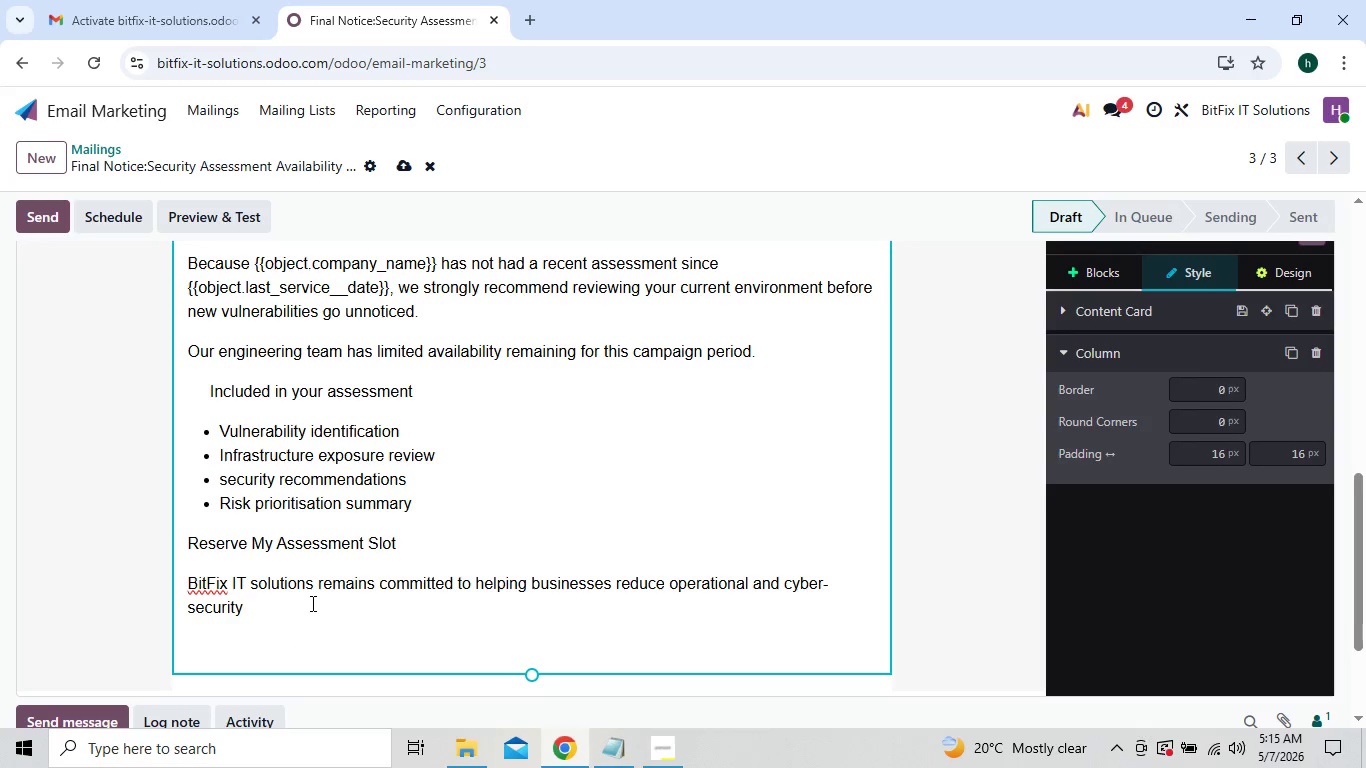 
left_click([312, 601])
 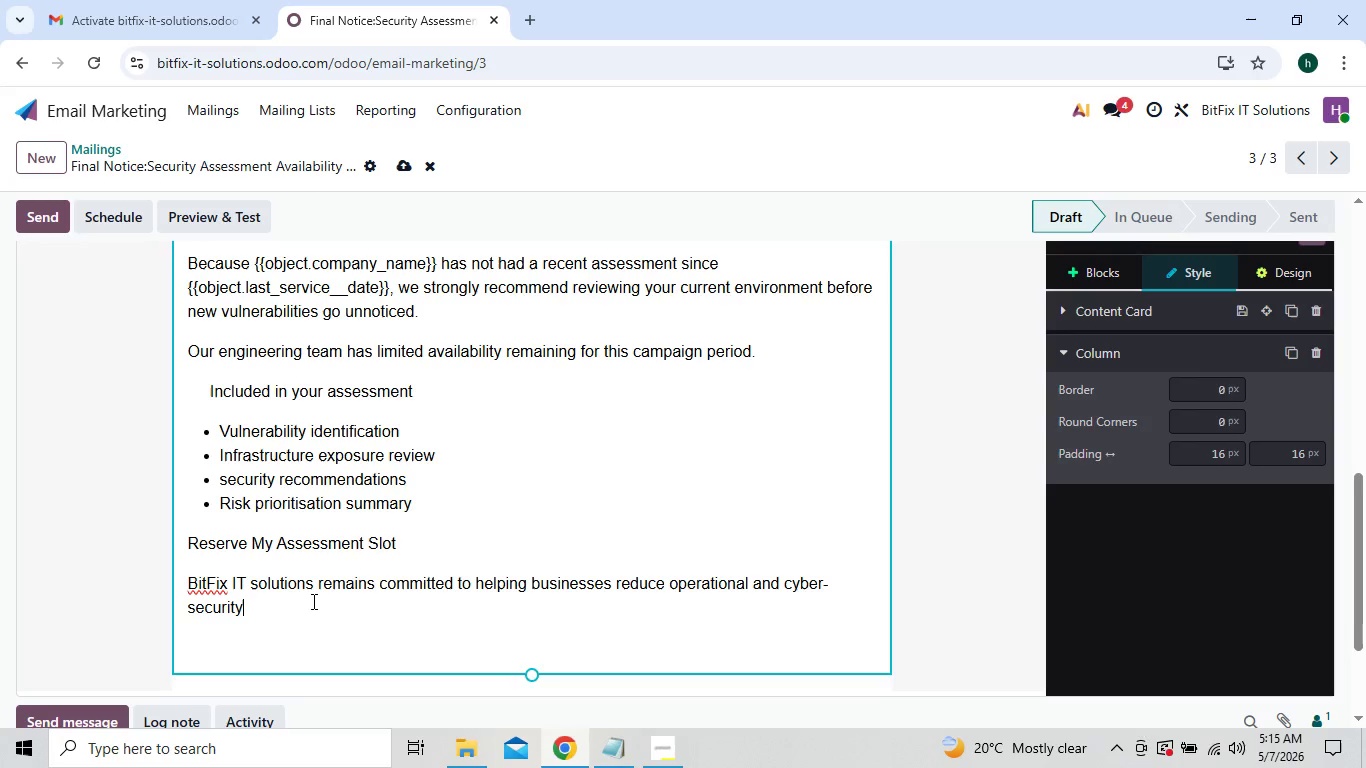 
key(Space)
 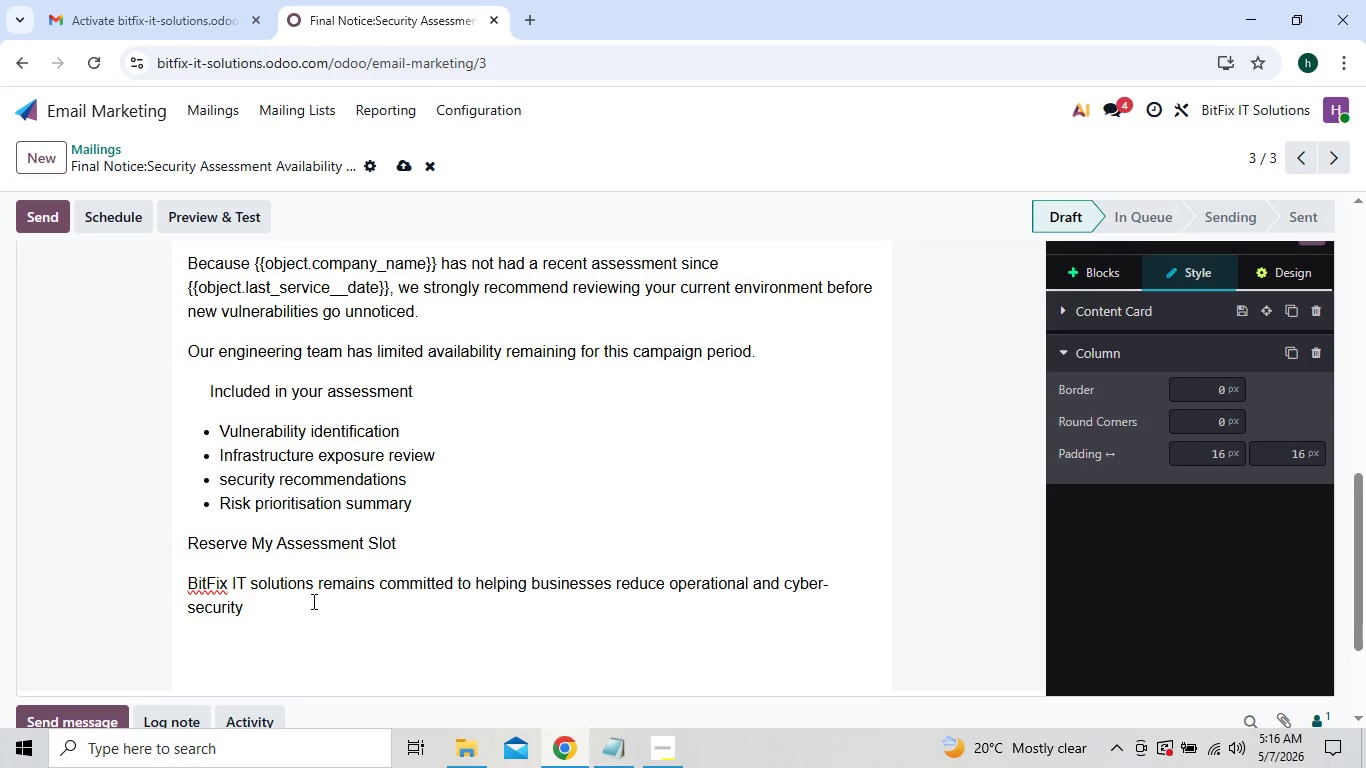 
wait(10.84)
 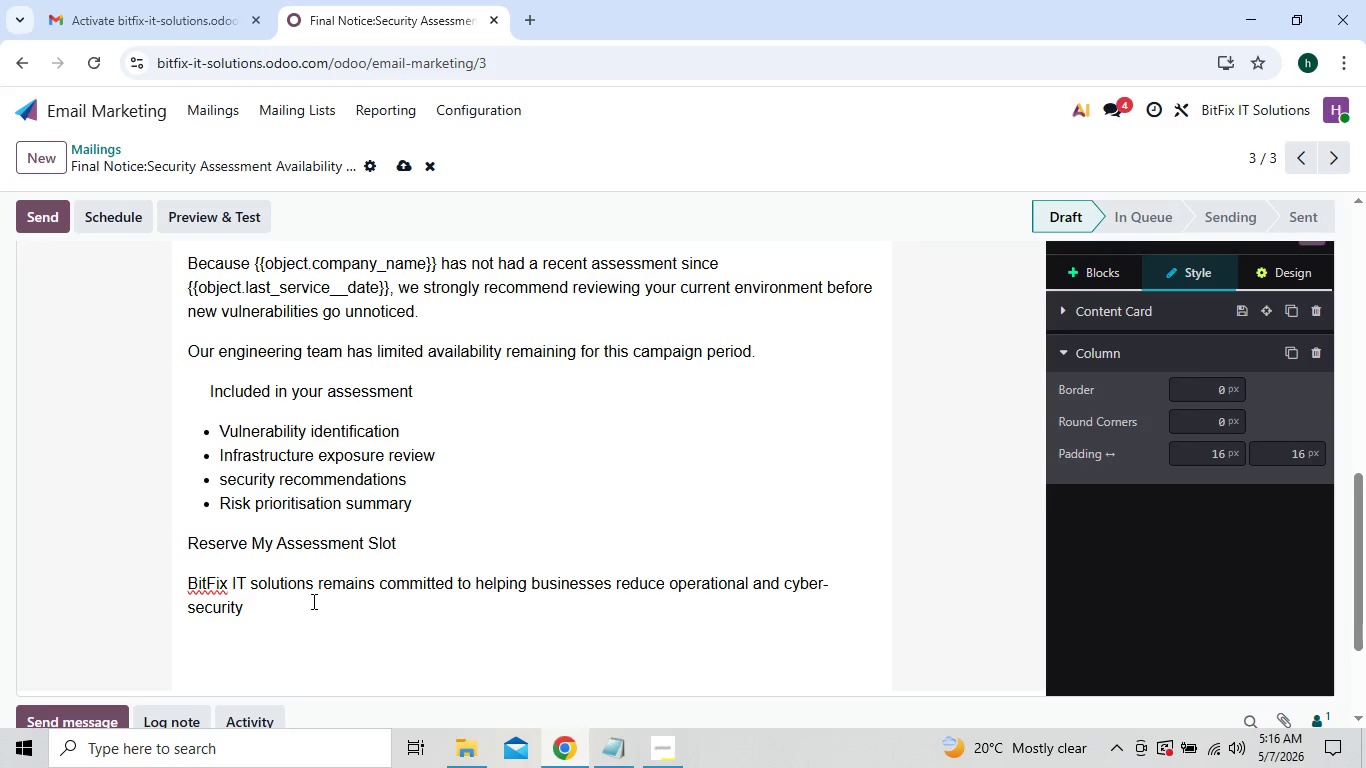 
type(risk throgh proactive security)
 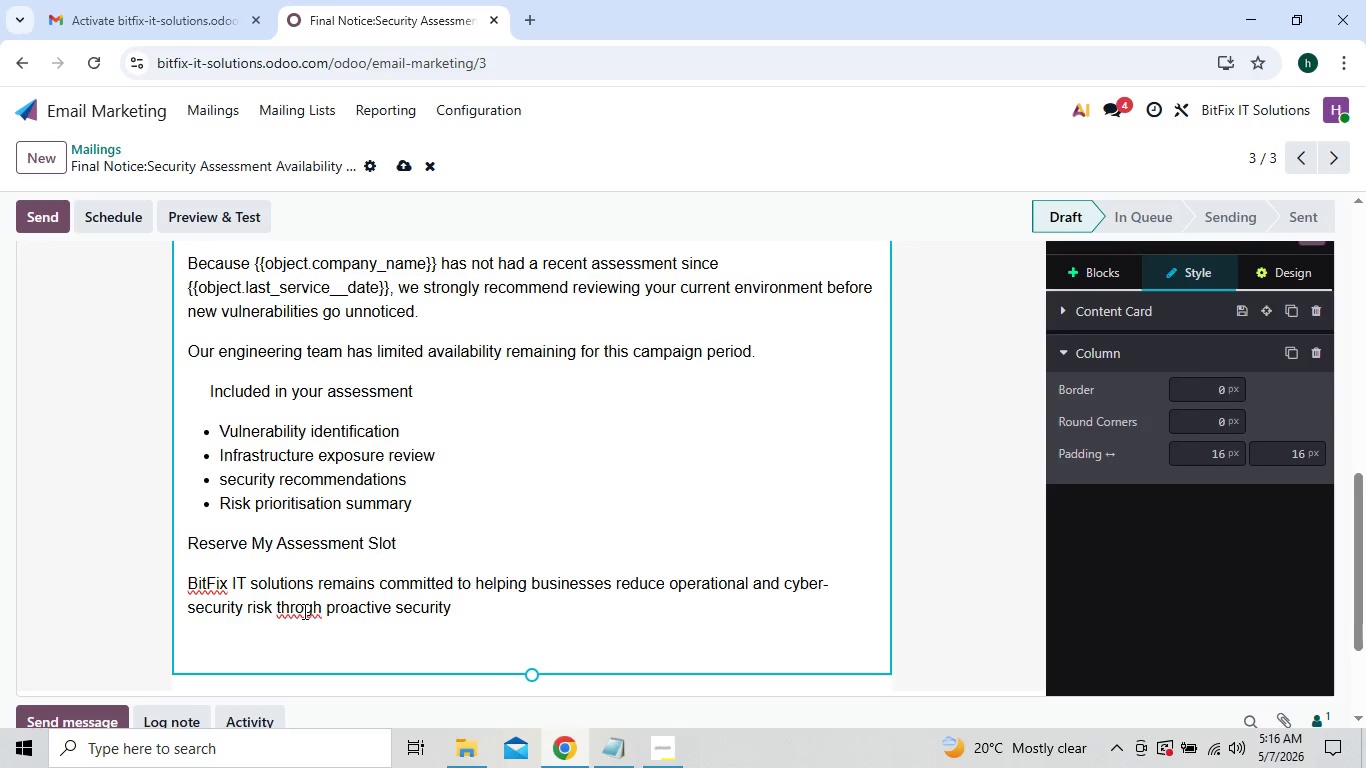 
wait(7.7)
 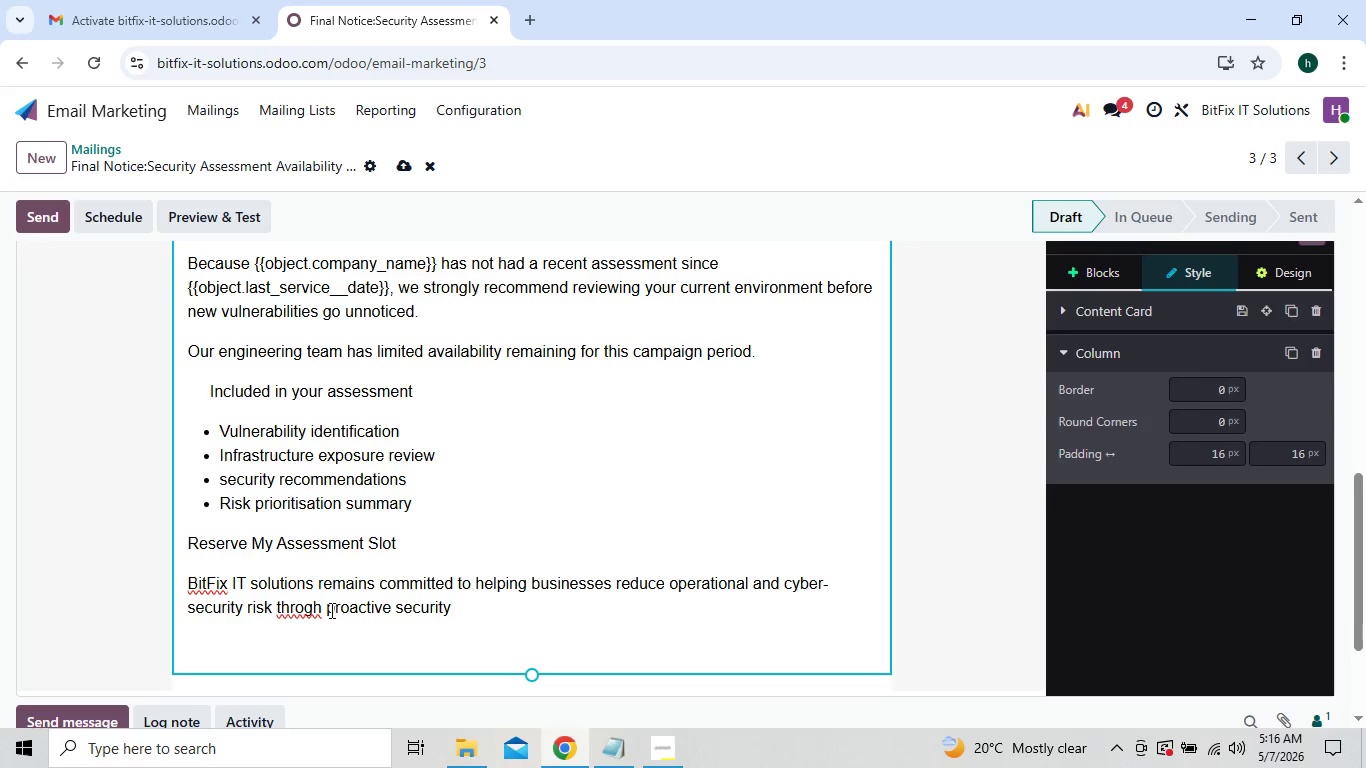 
left_click([303, 611])
 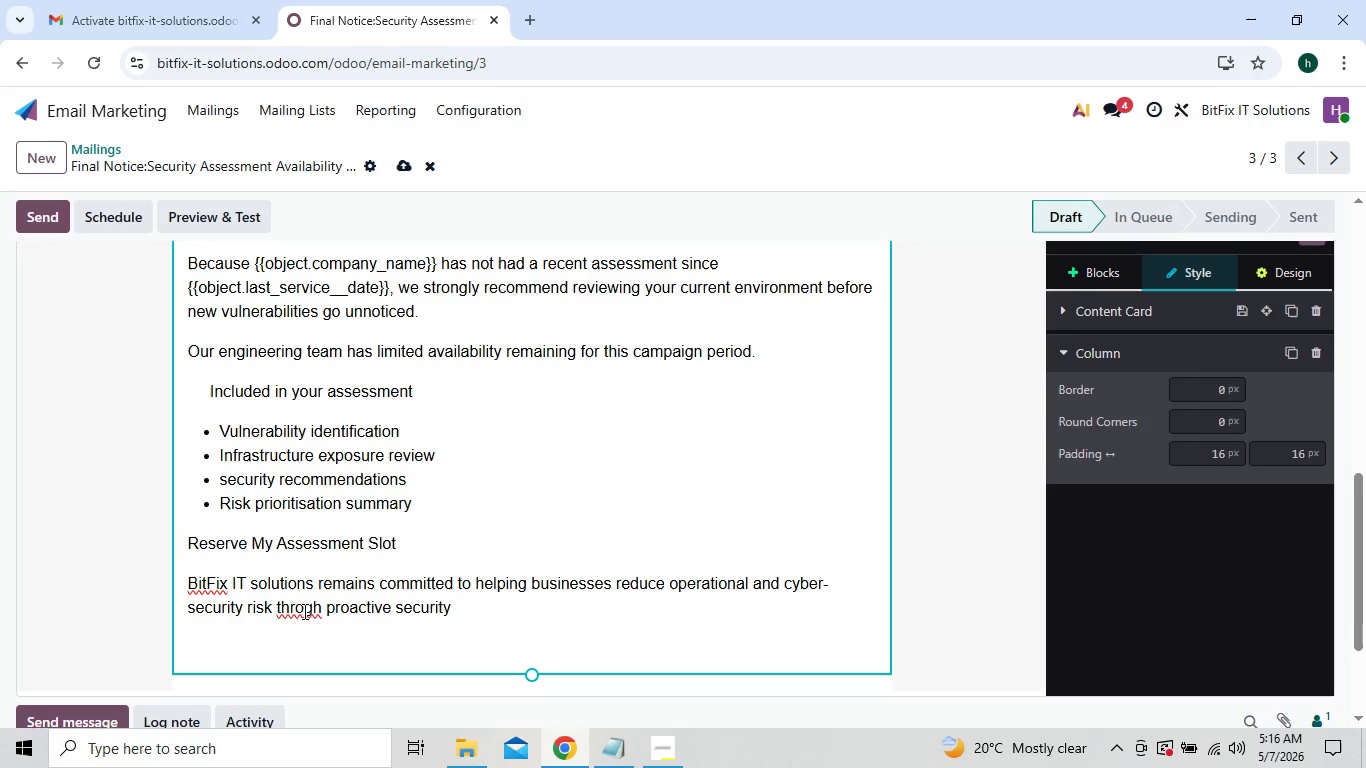 
key(U)
 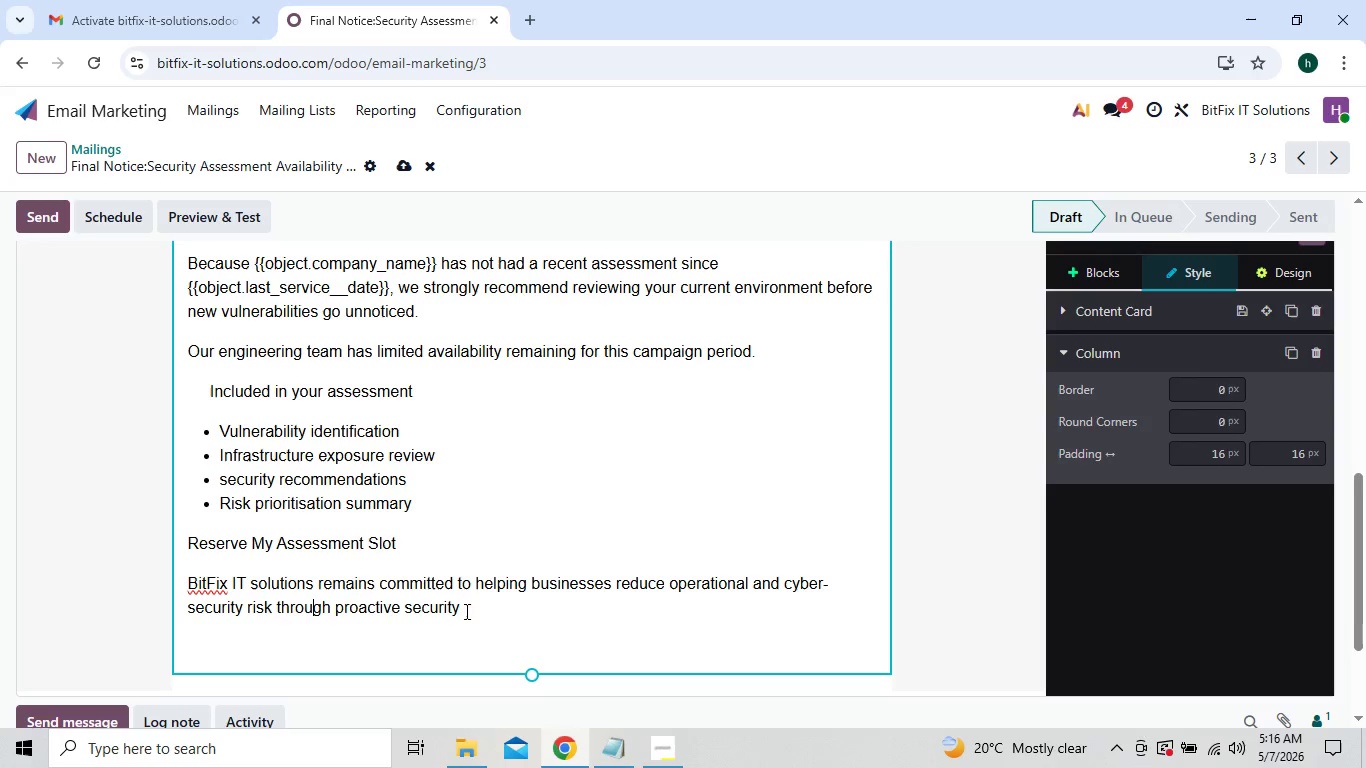 
left_click([477, 608])
 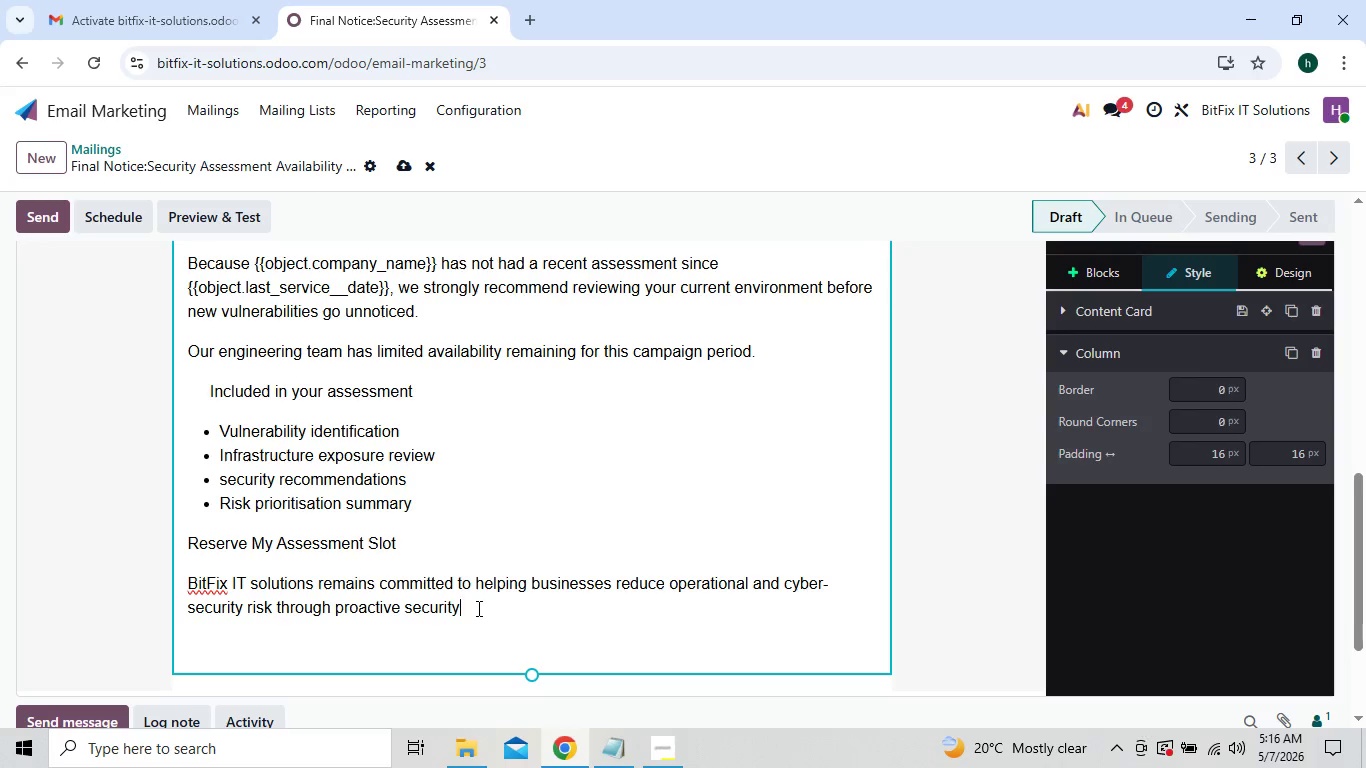 
type( management)
 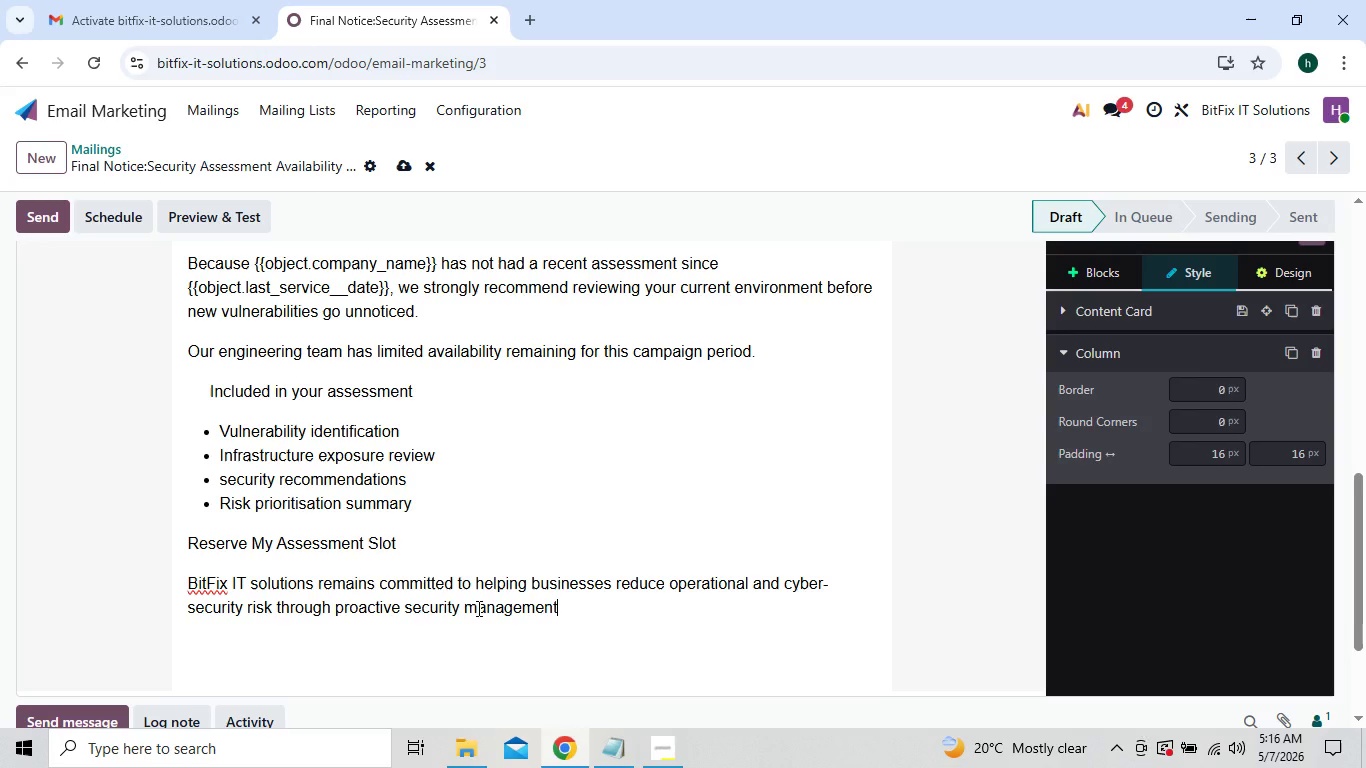 
key(Period)
 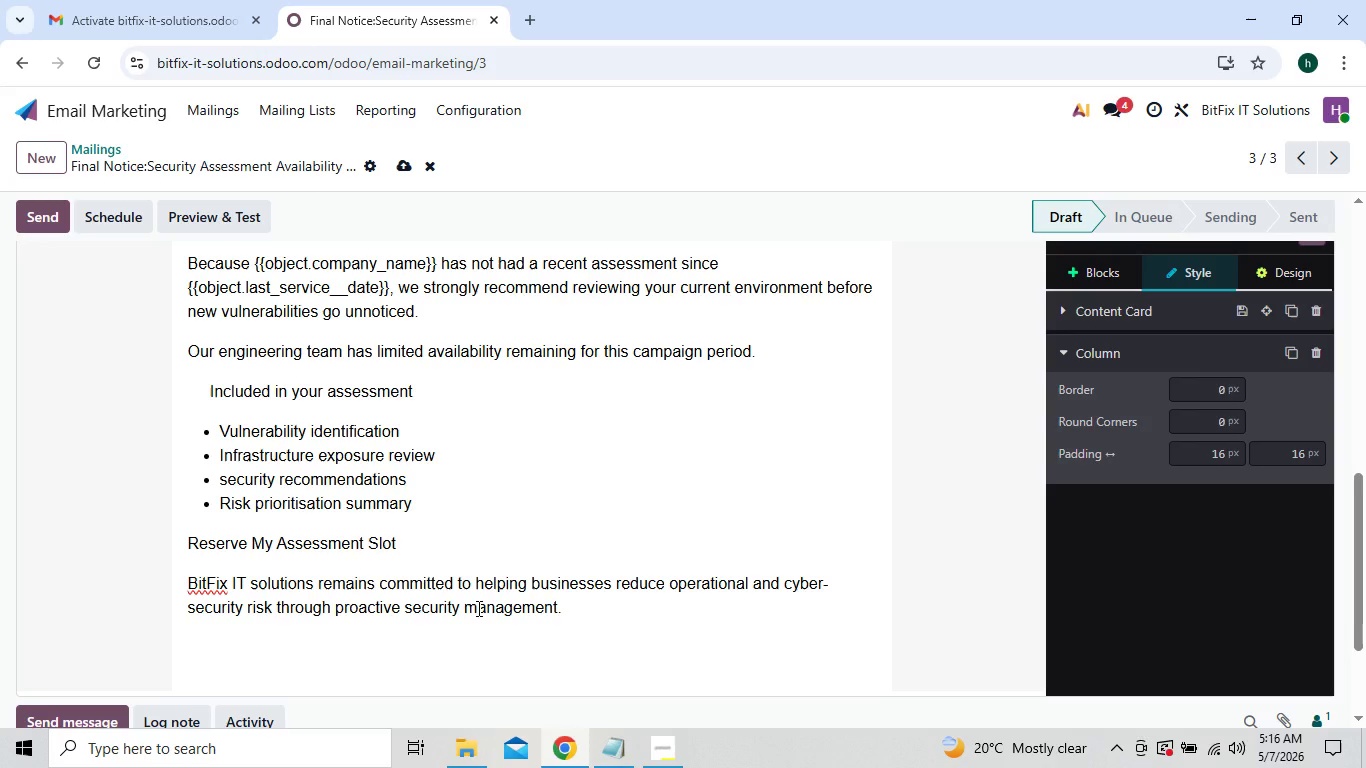 
key(Enter)
 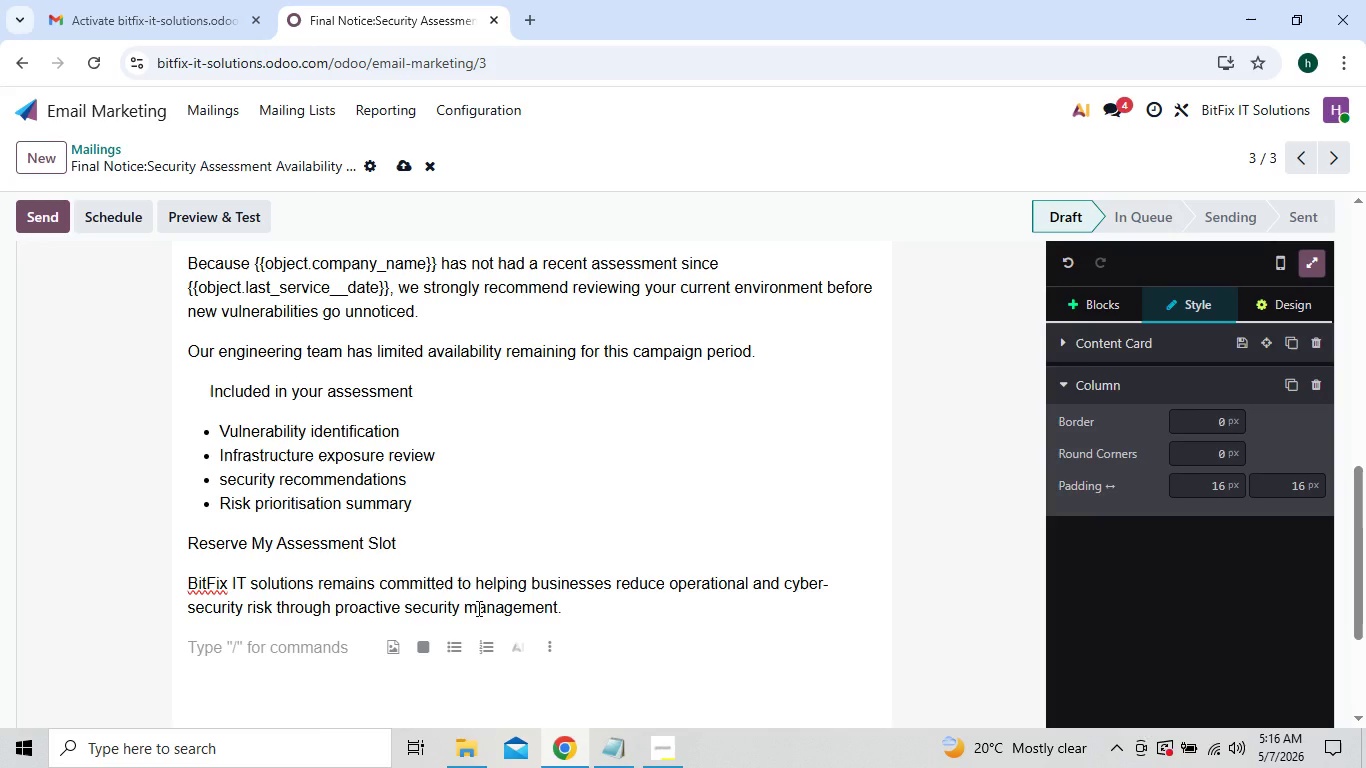 
type(Thank you,)
 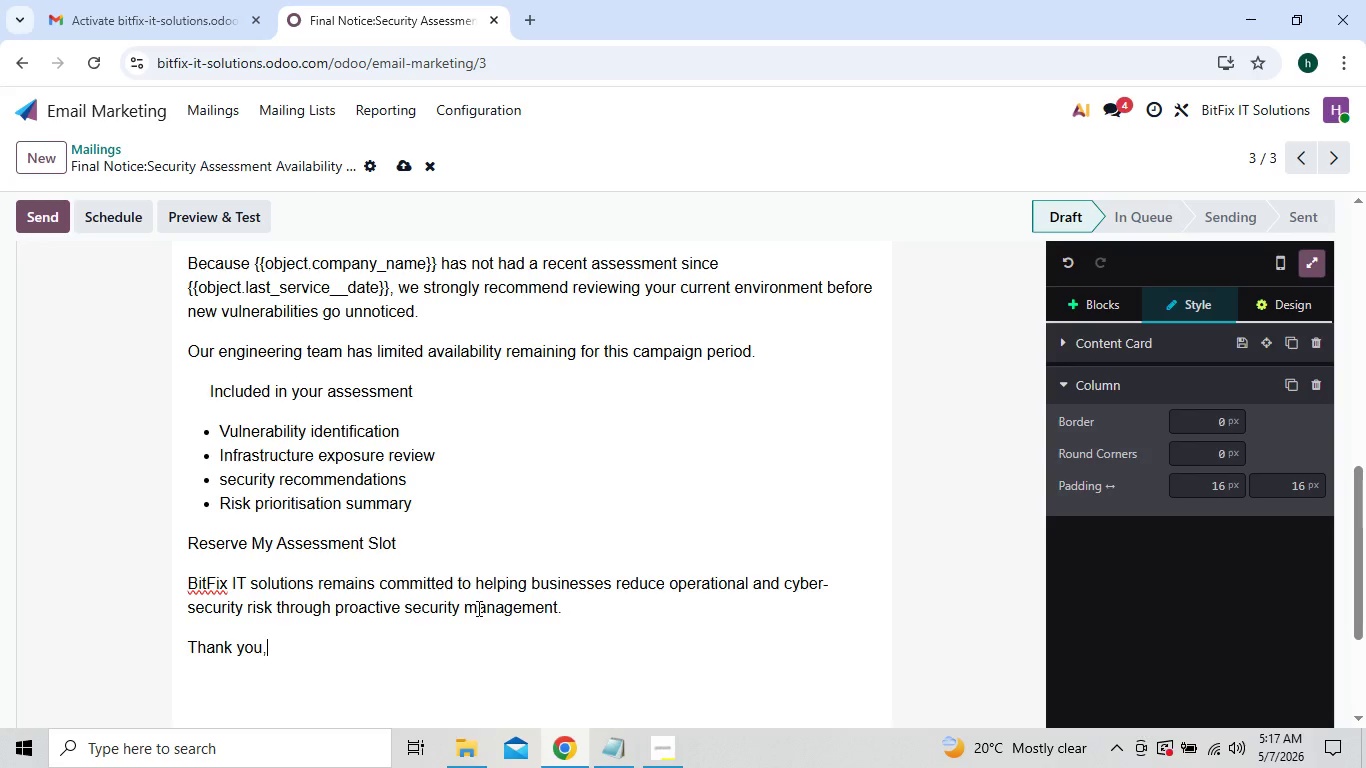 
key(Shift+Enter)
 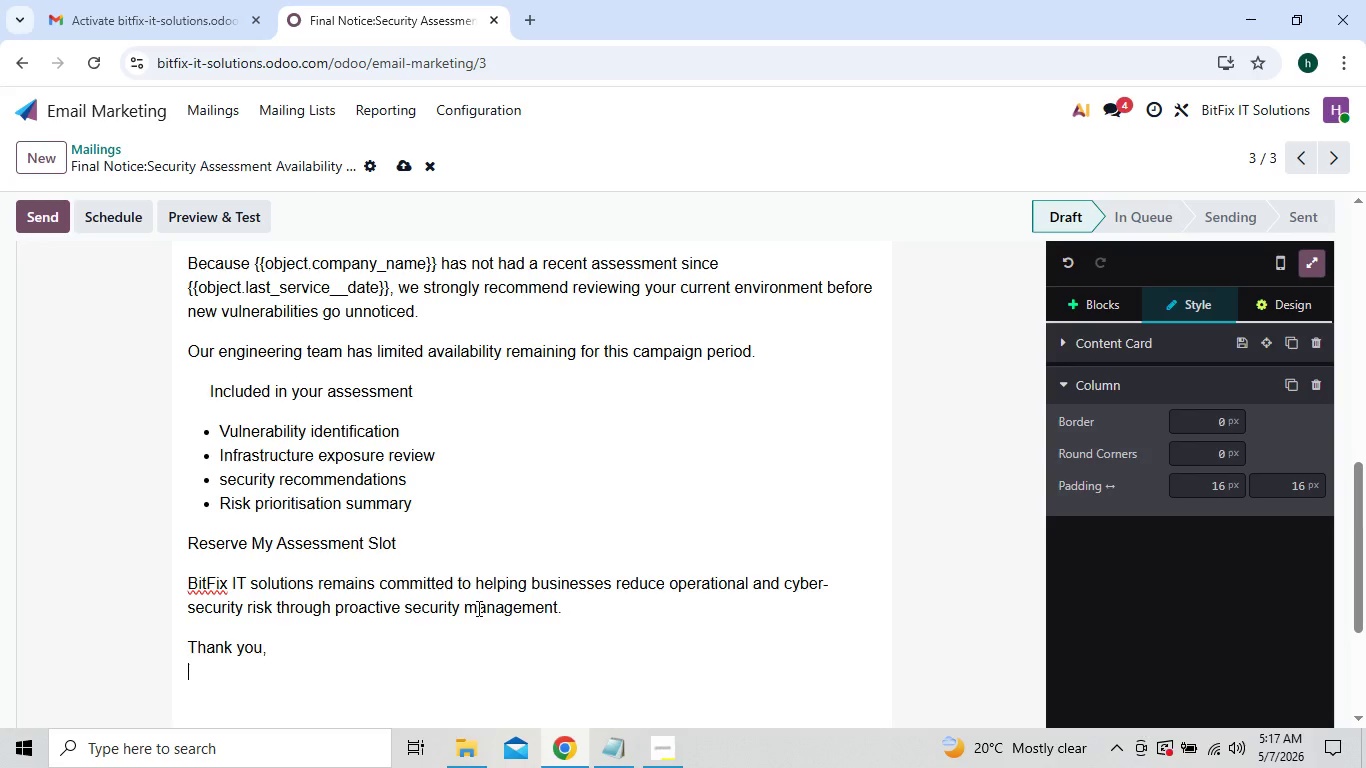 
type(BiFix IT solutions)
 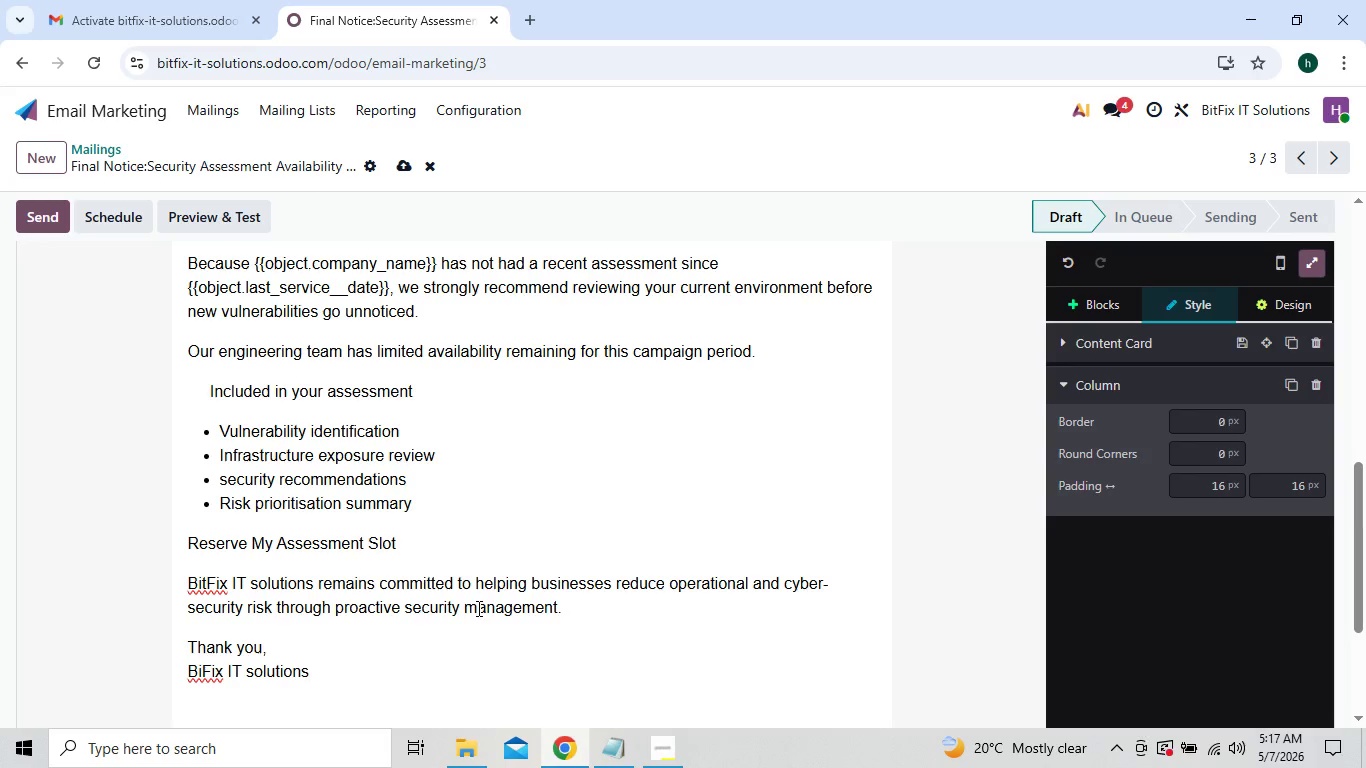 
key(Shift+Enter)
 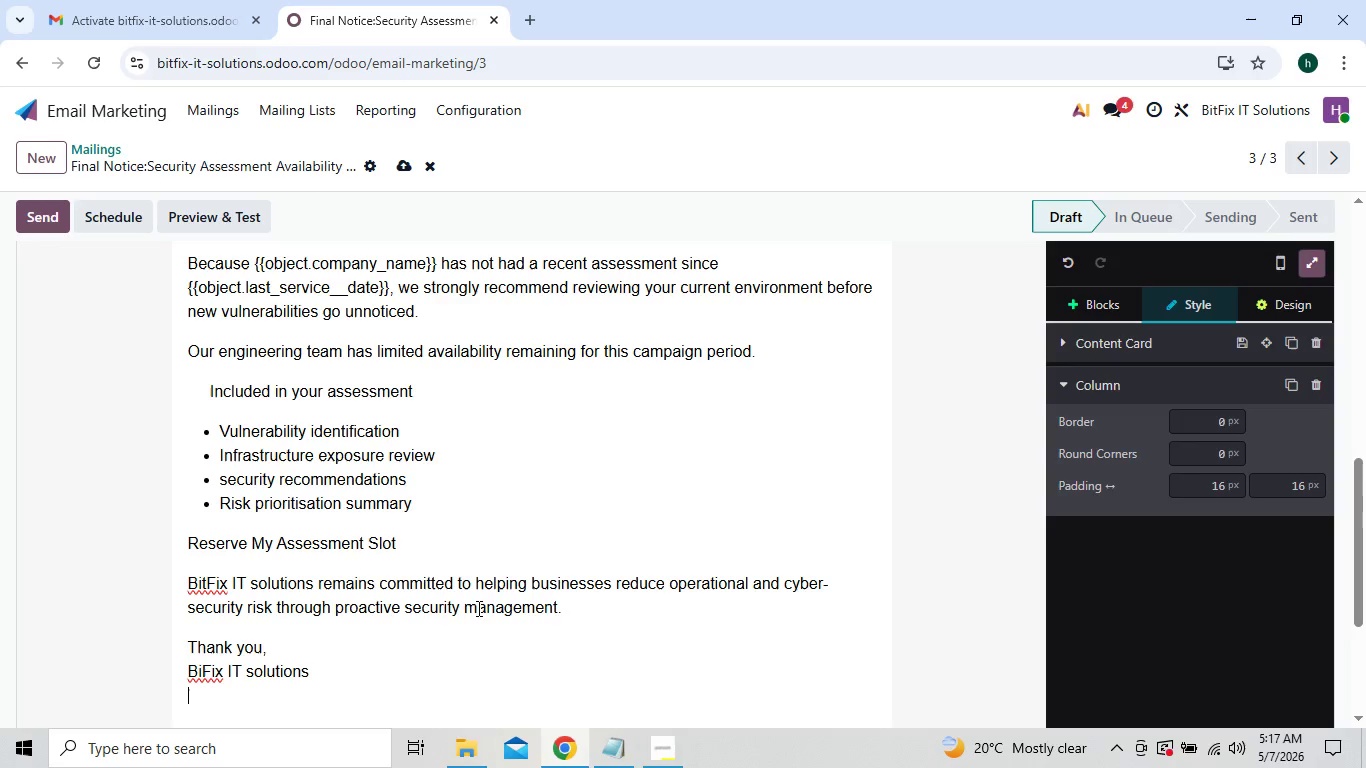 
type(security operations)
 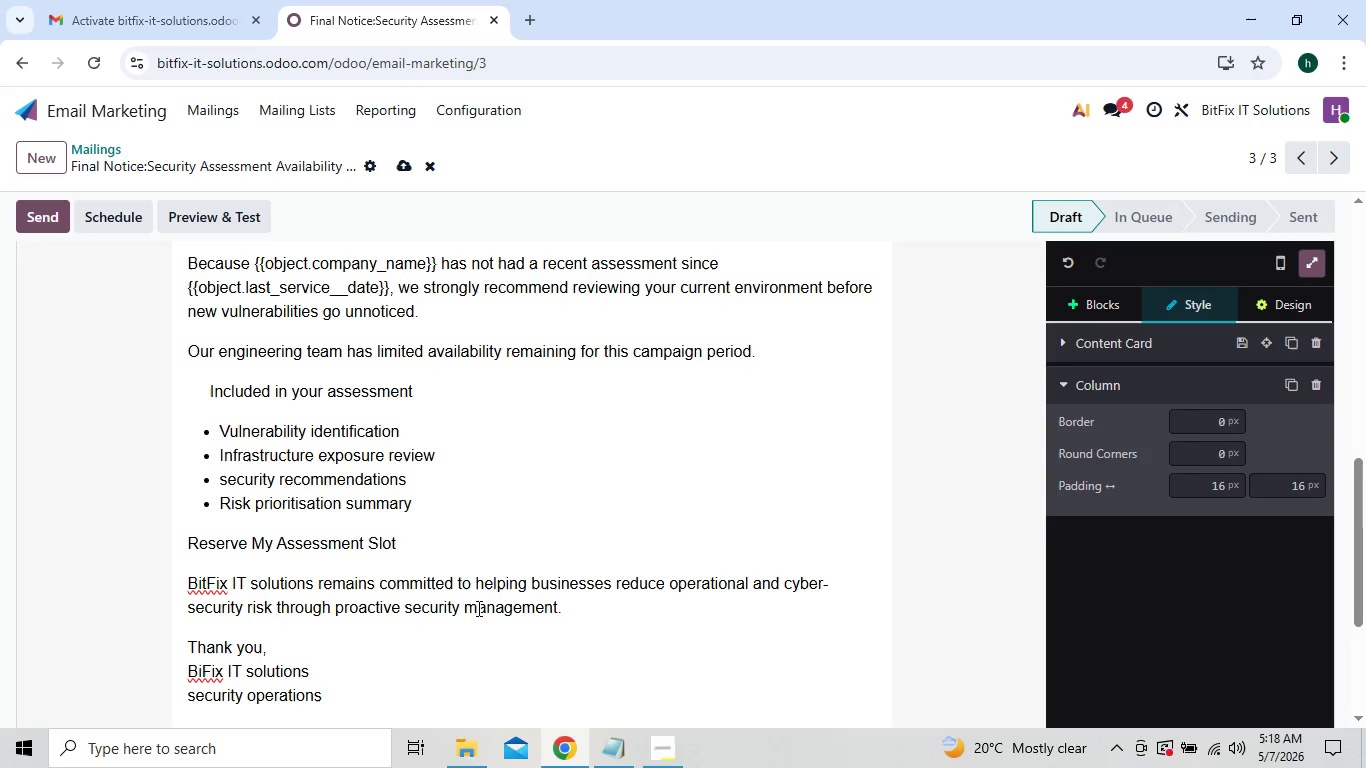 
wait(5.33)
 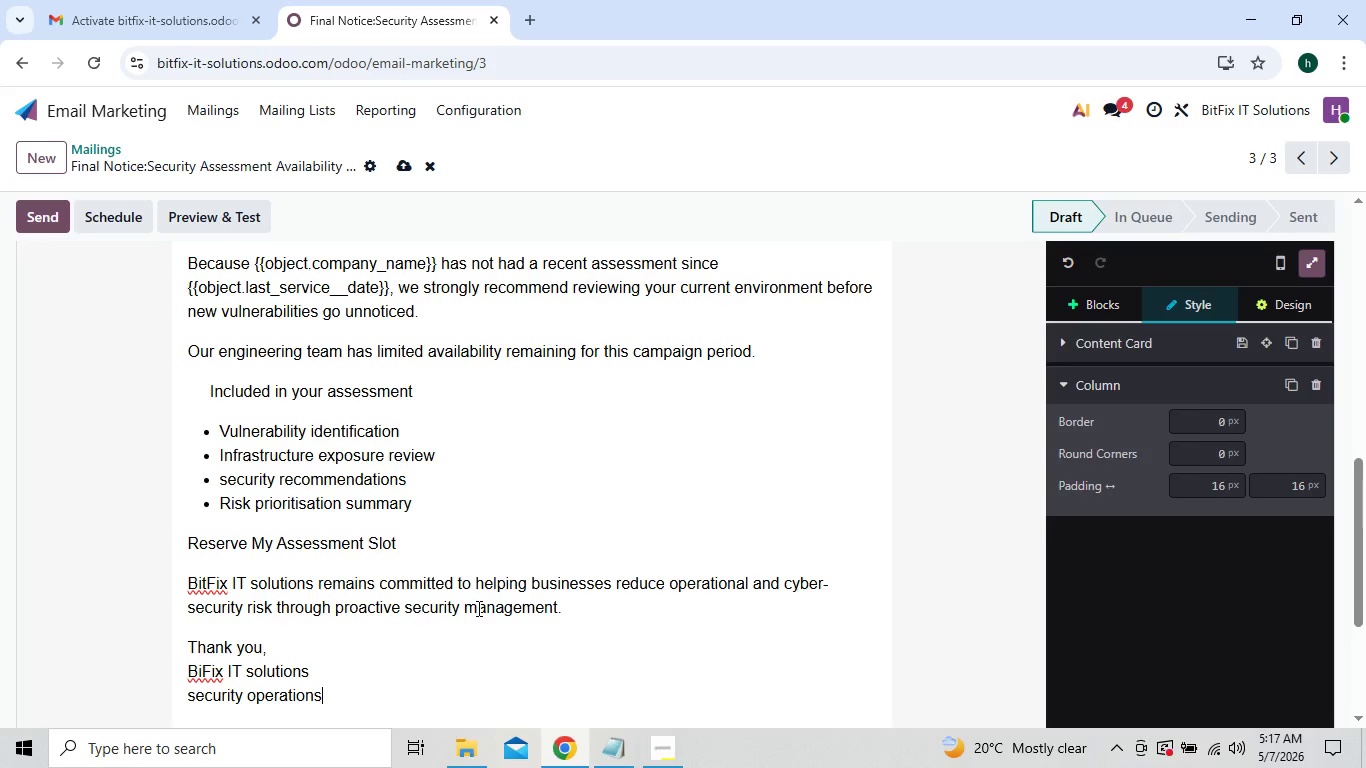 
type( & Infras)
 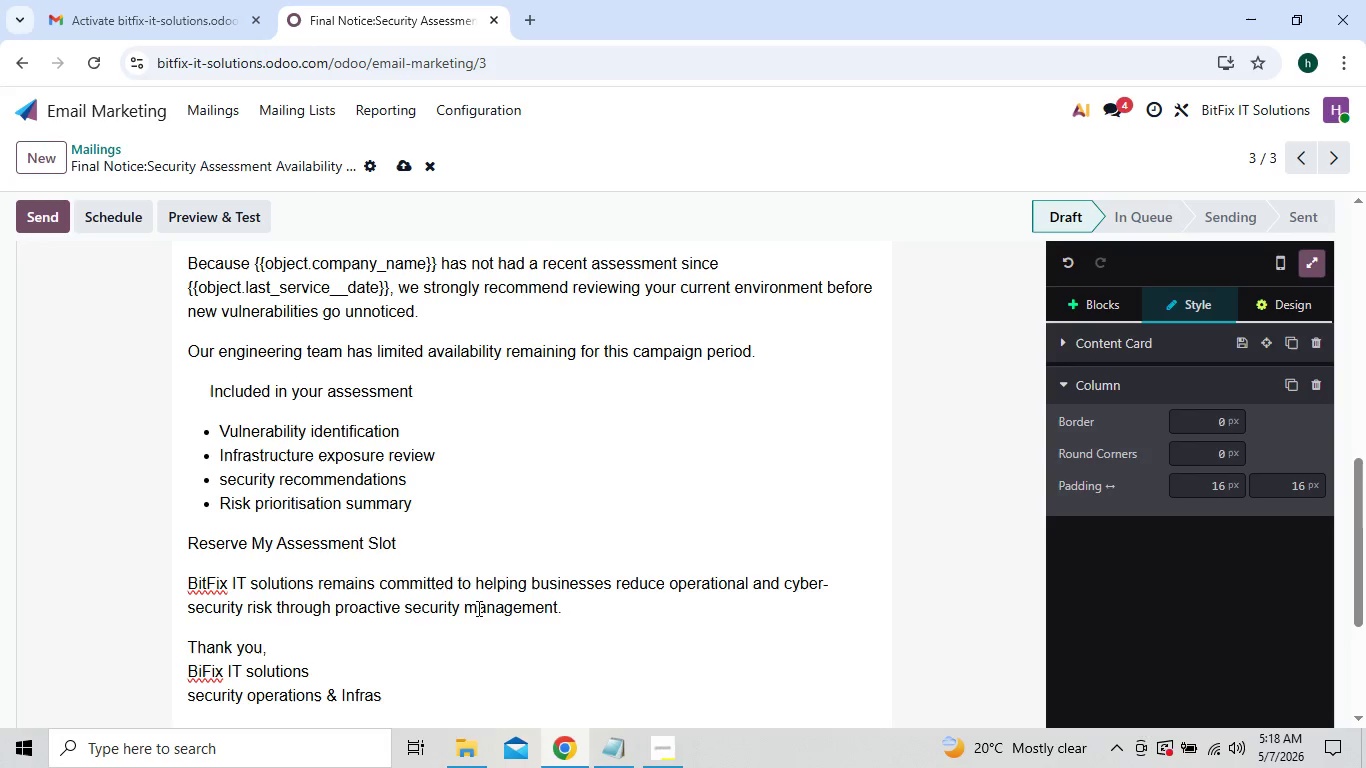 
wait(7.75)
 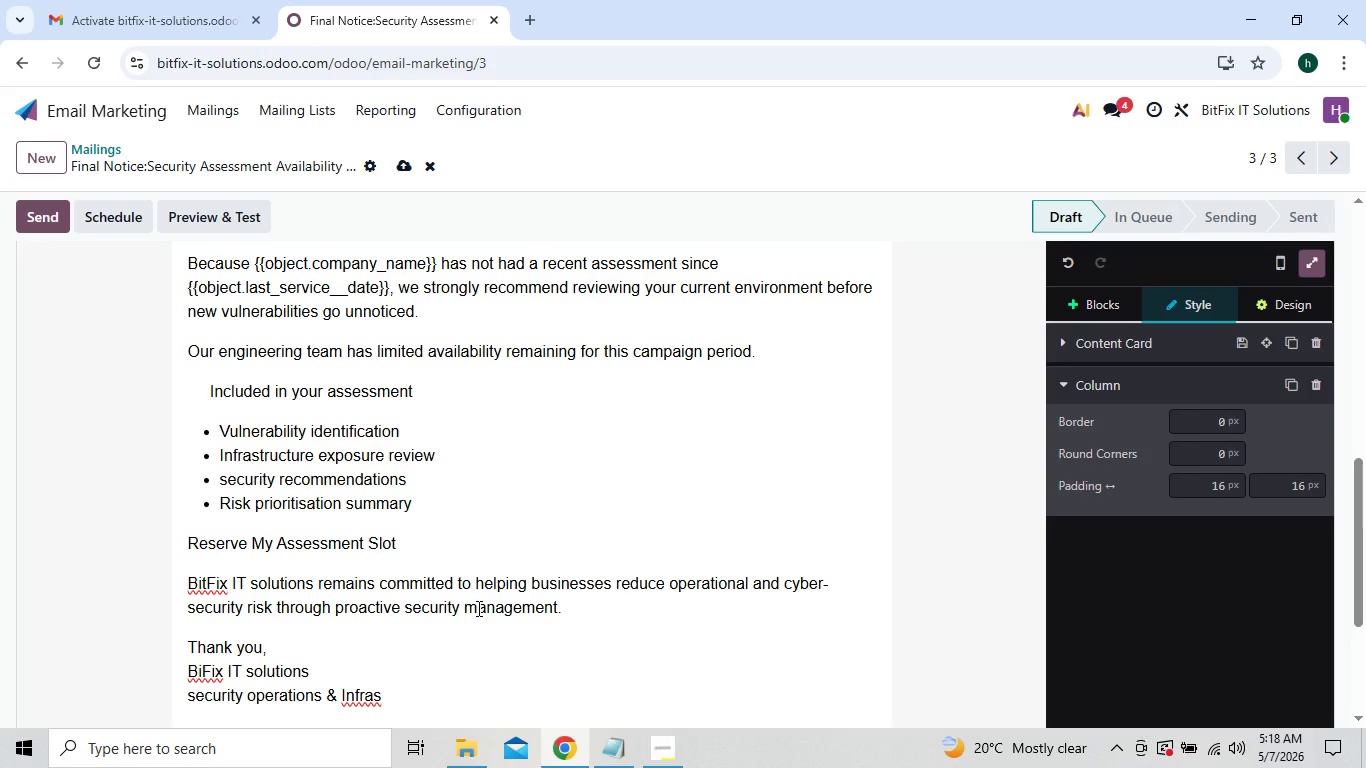 
key(T)
 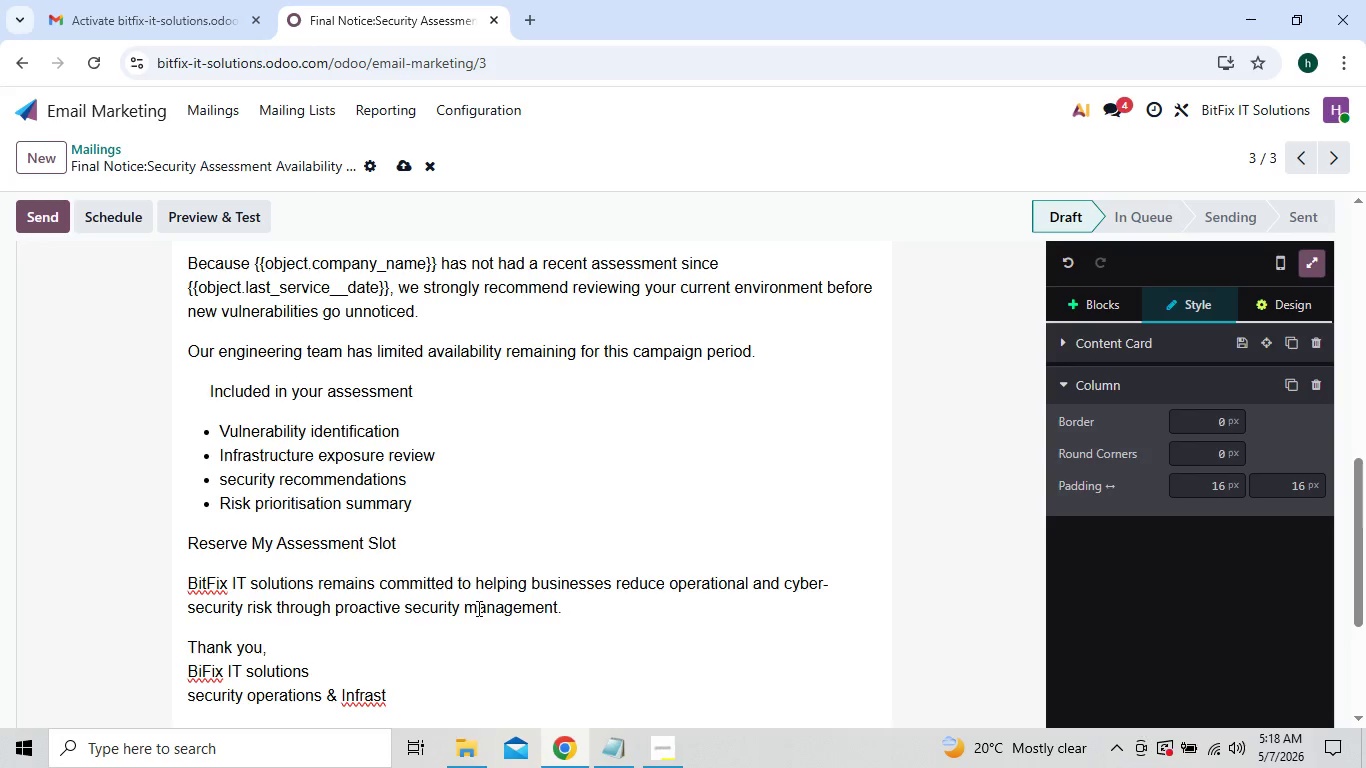 
type(ructure Team)
 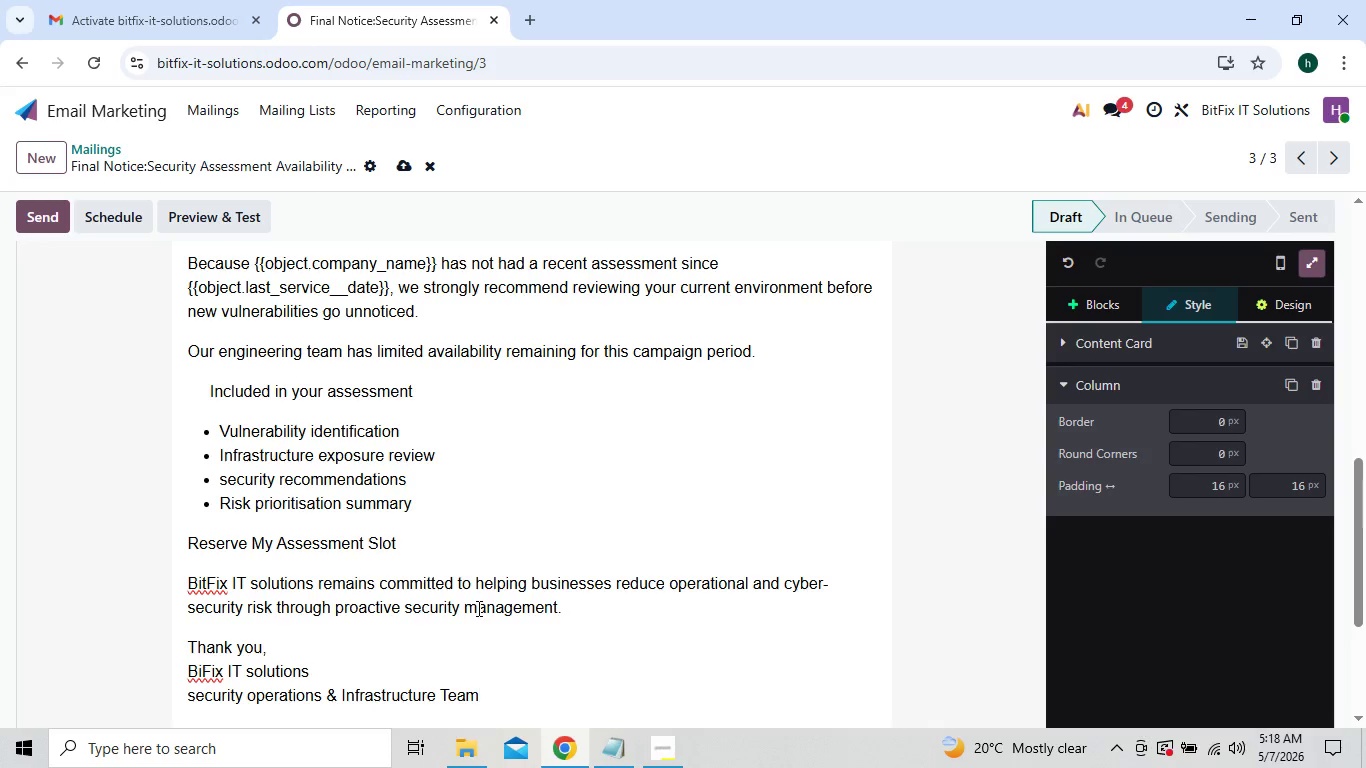 
wait(7.42)
 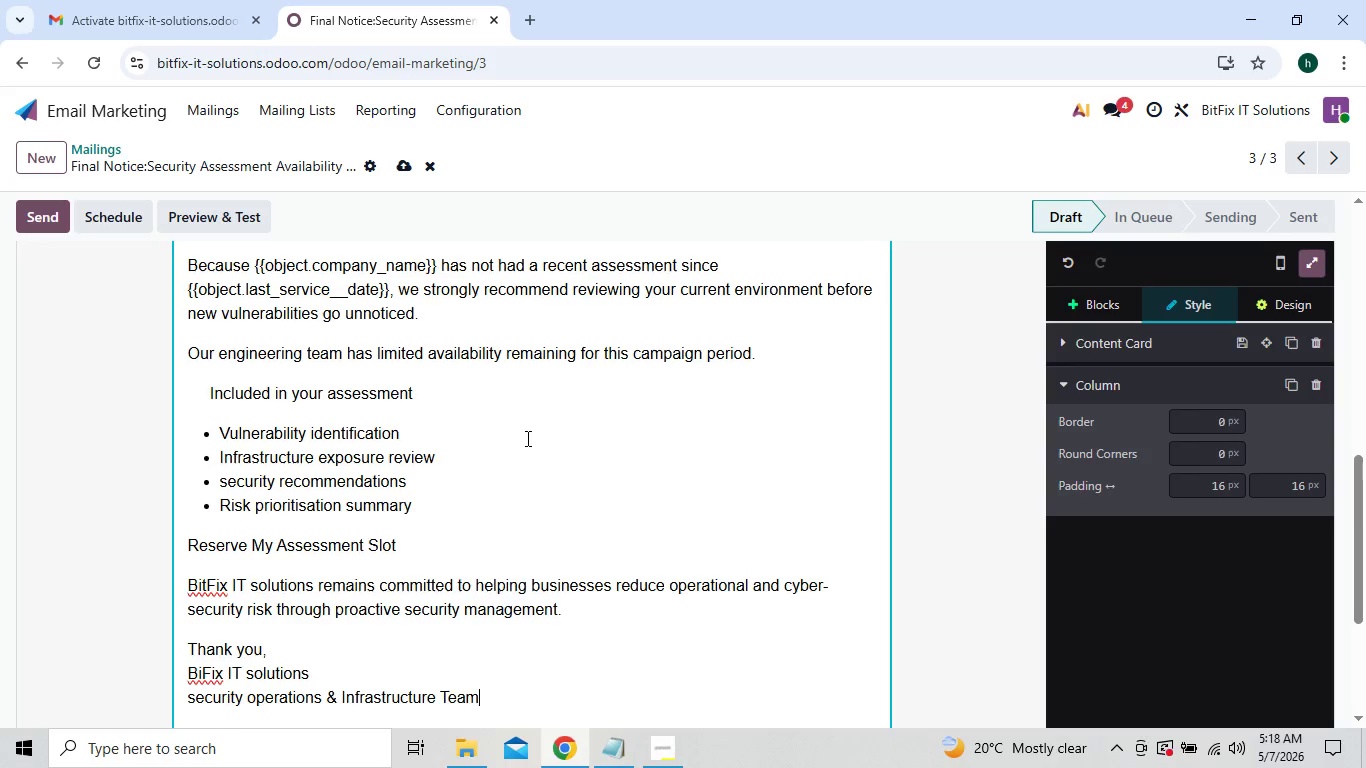 
left_click([208, 491])
 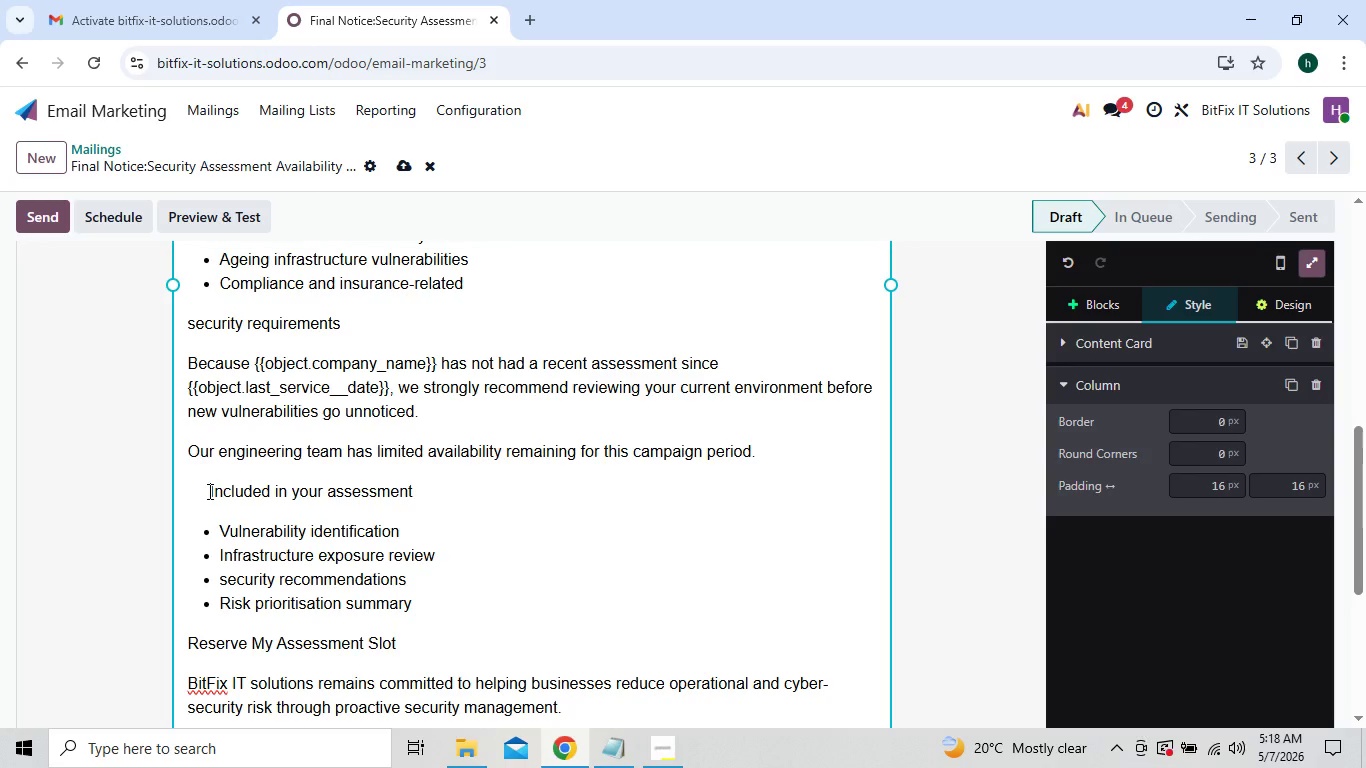 
key(Backspace)
 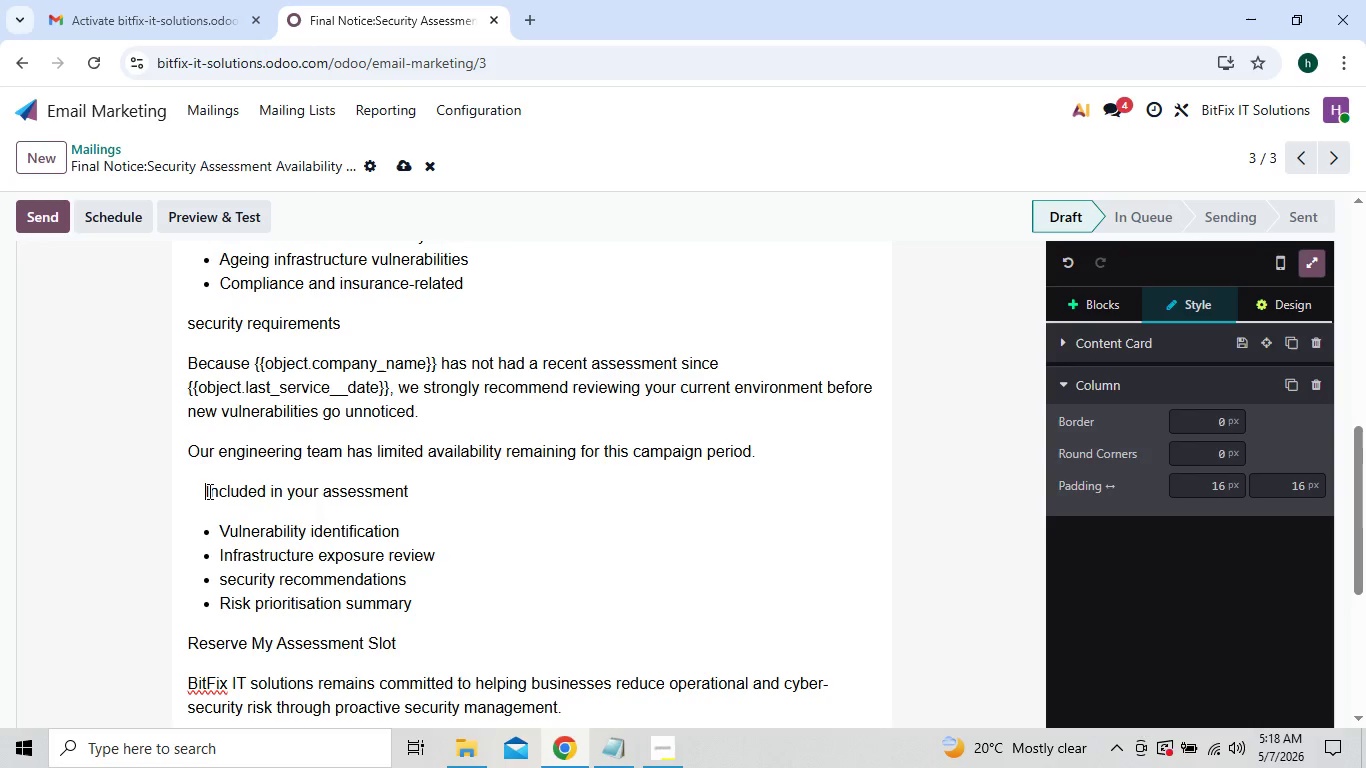 
key(Backspace)
 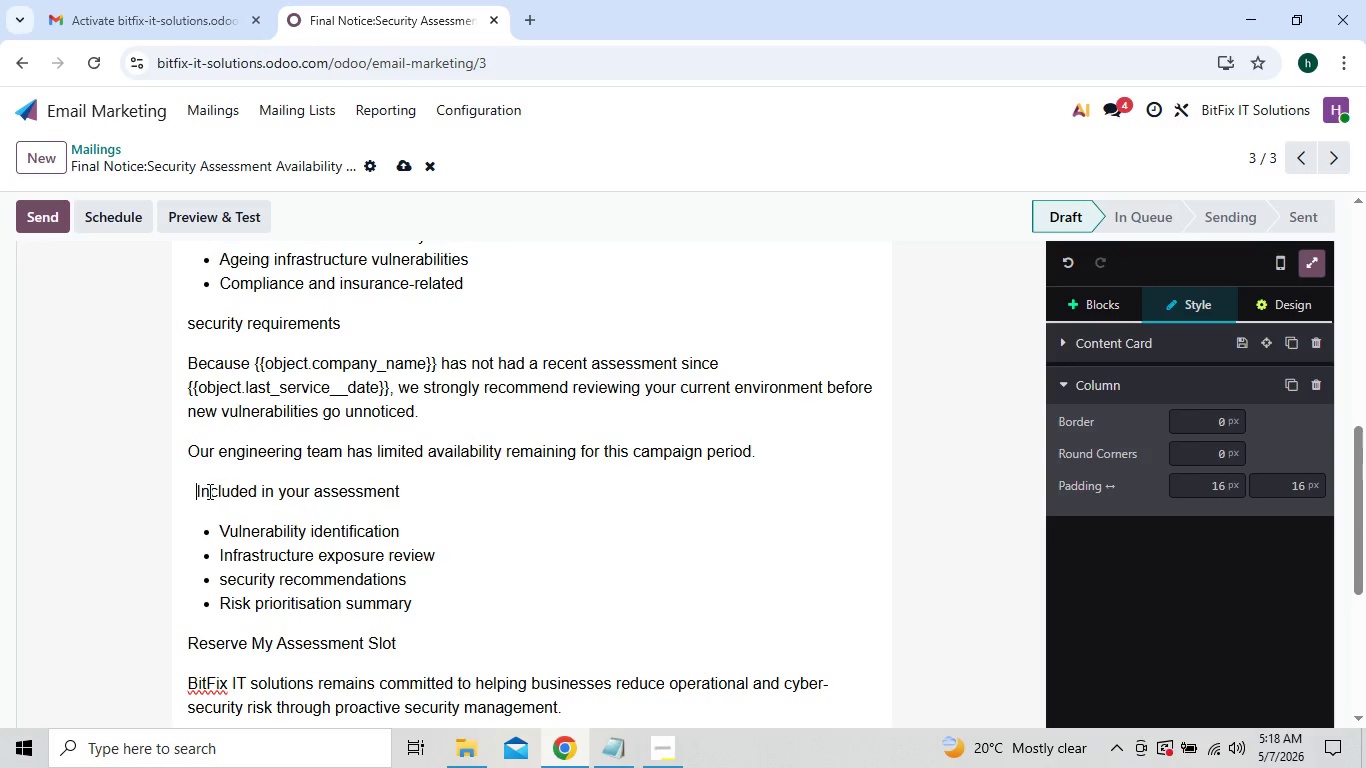 
key(Backspace)
 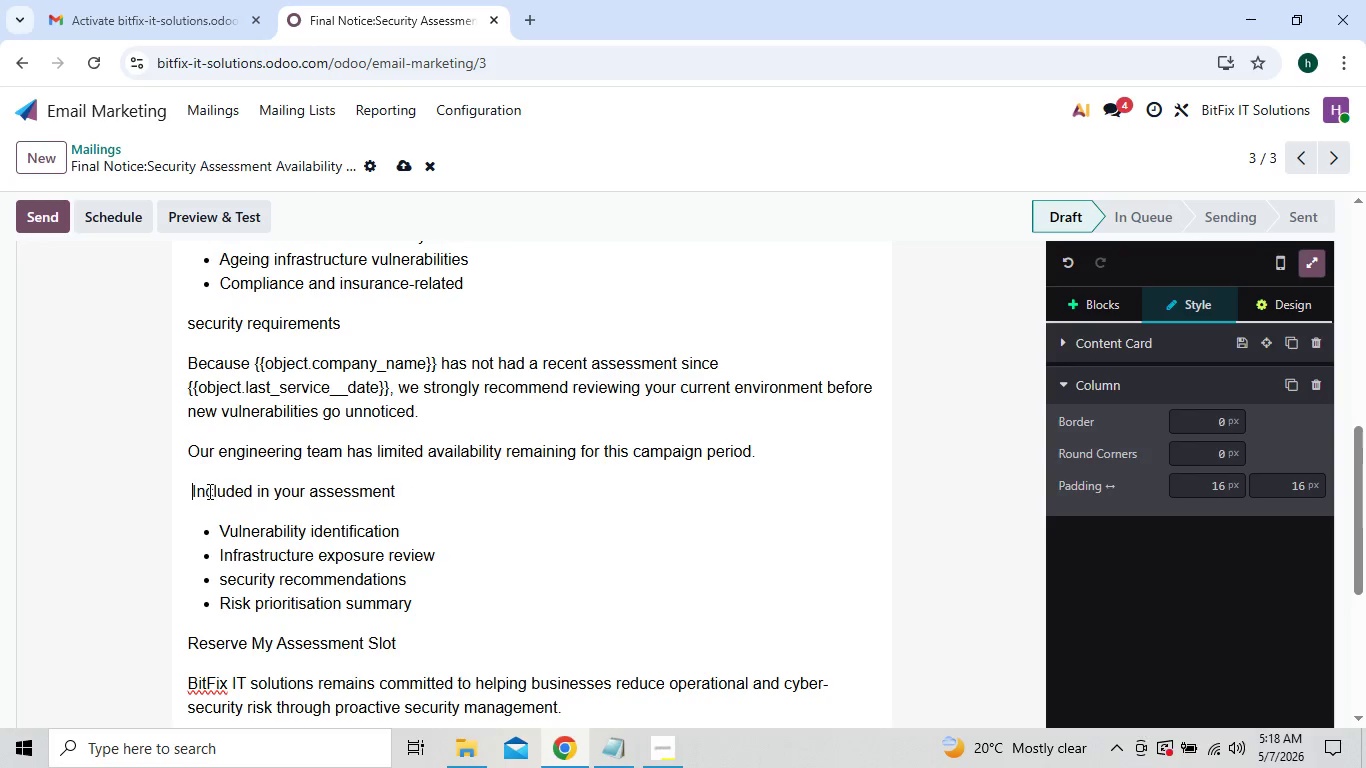 
key(Backspace)
 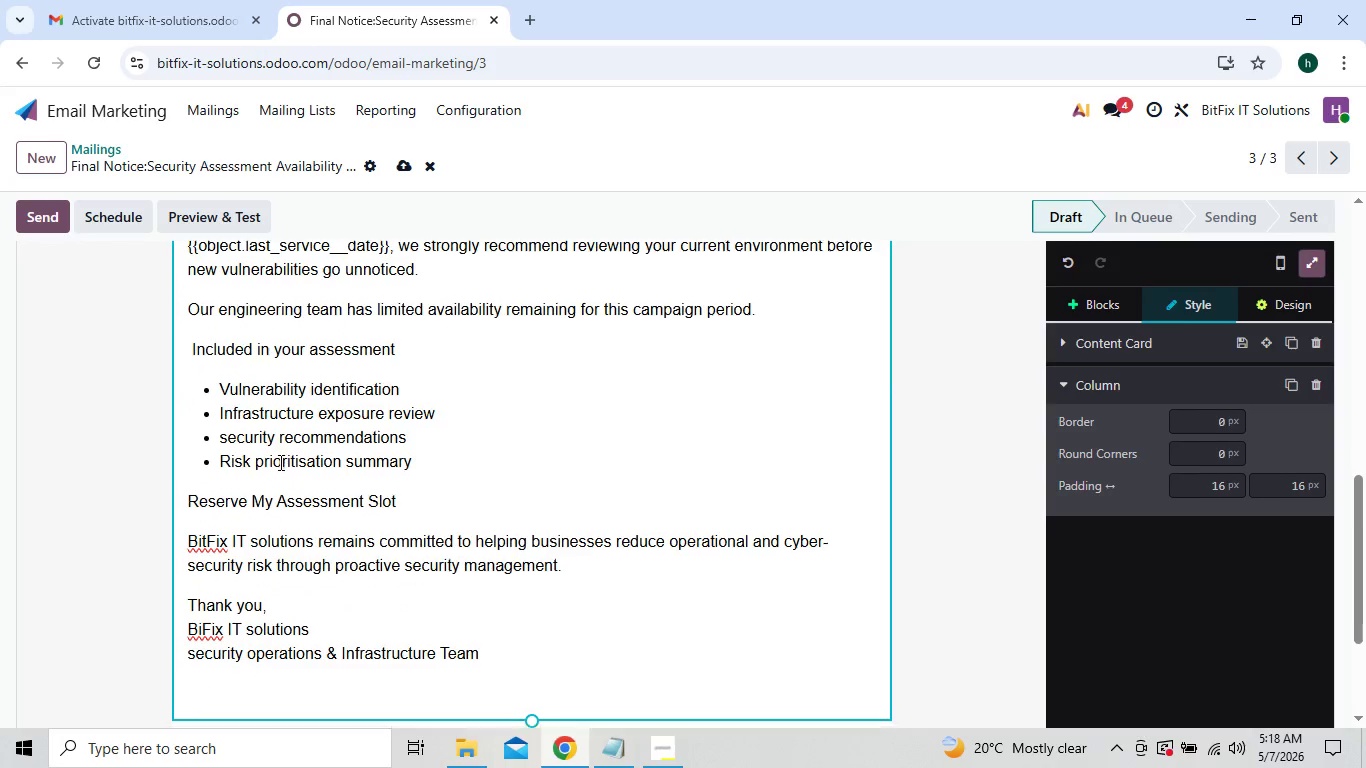 
wait(14.53)
 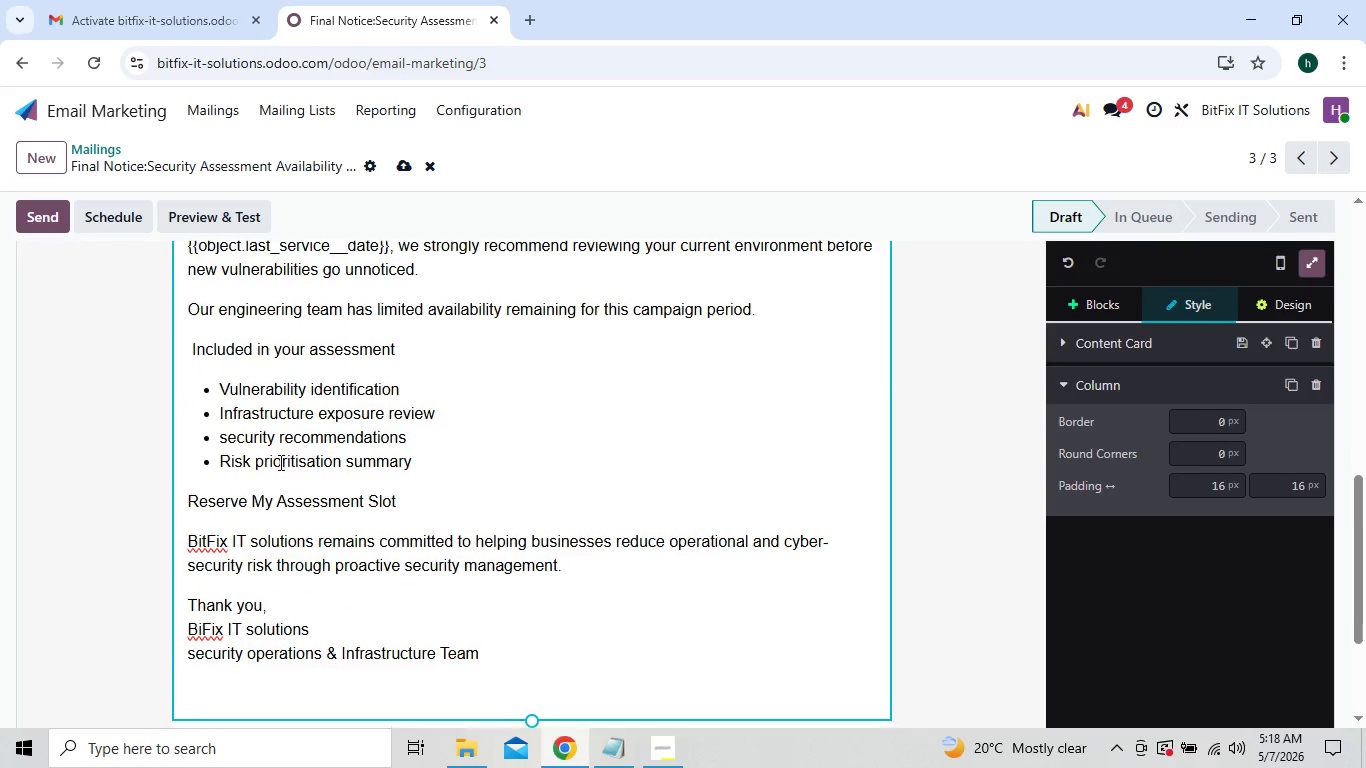 
left_click([187, 412])
 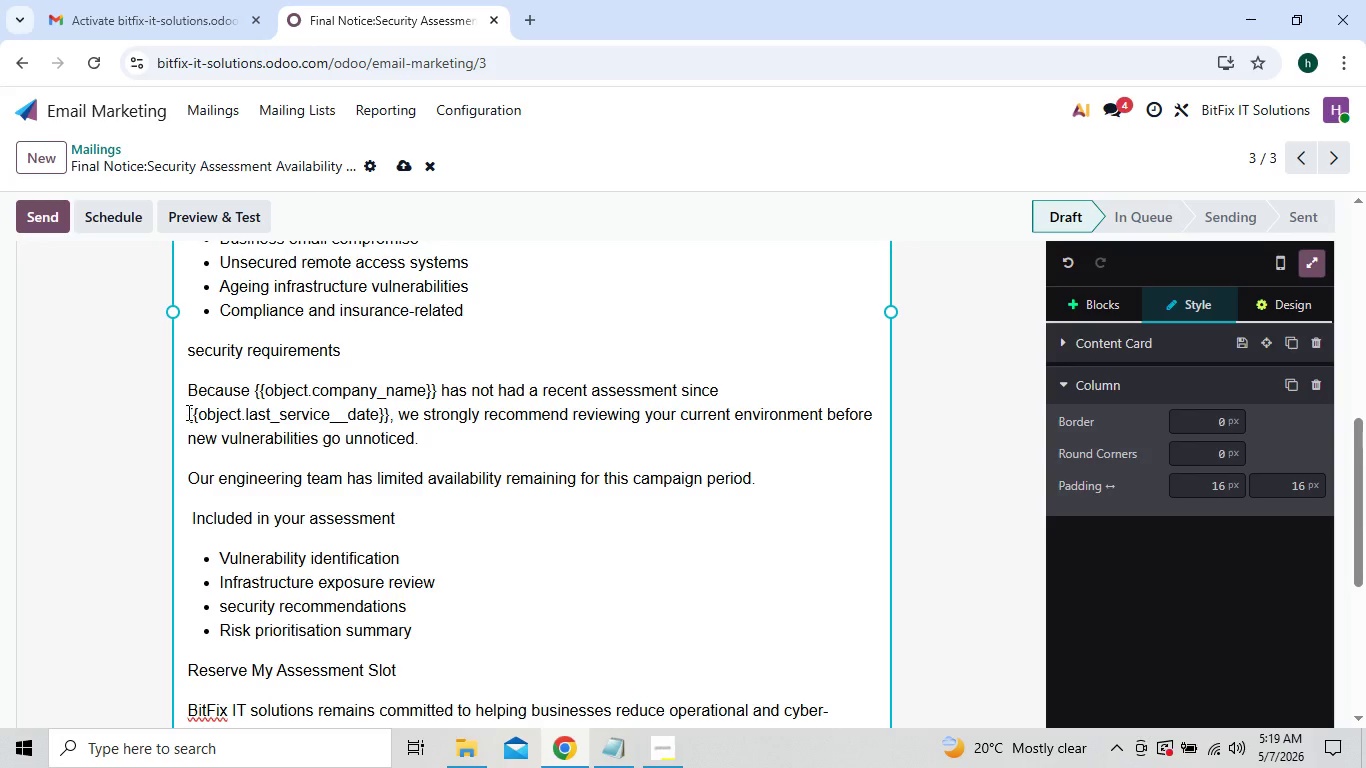 
key(Backquote)
 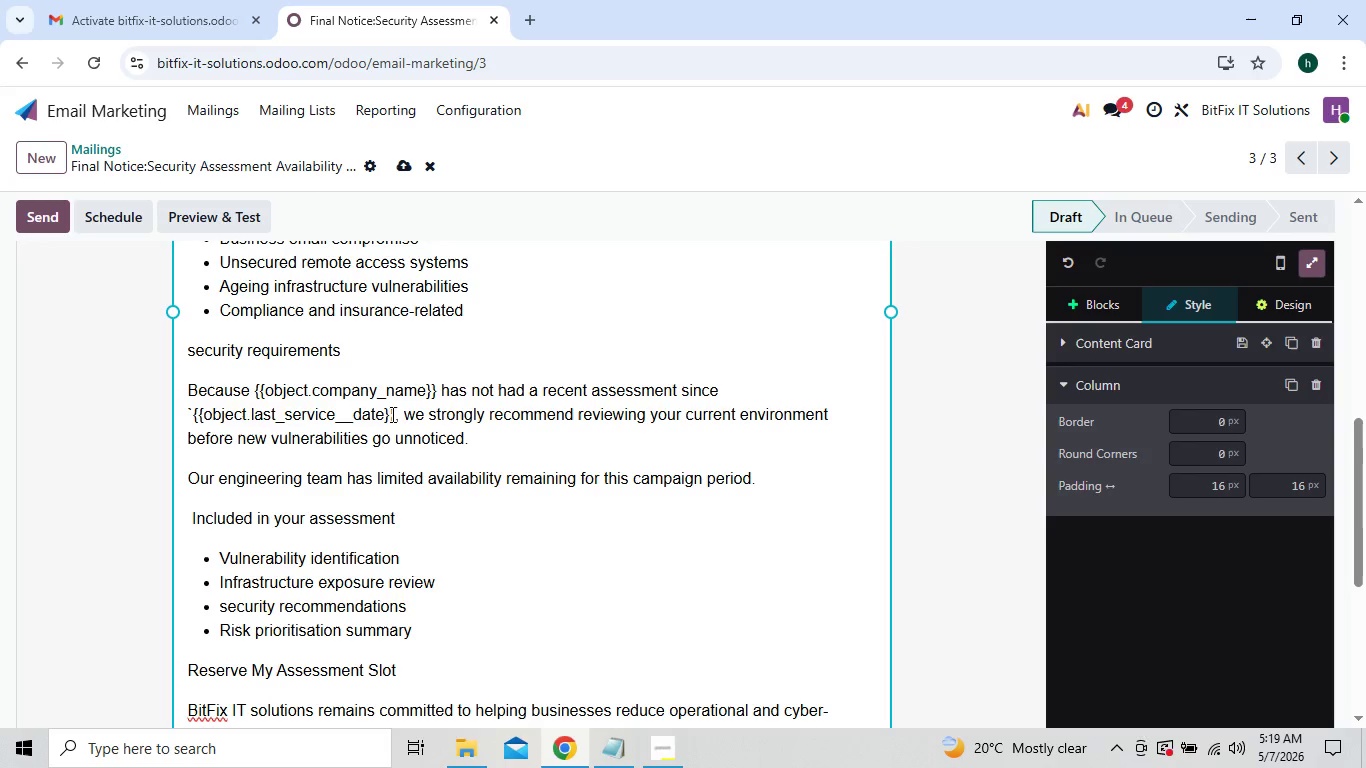 
left_click([393, 412])
 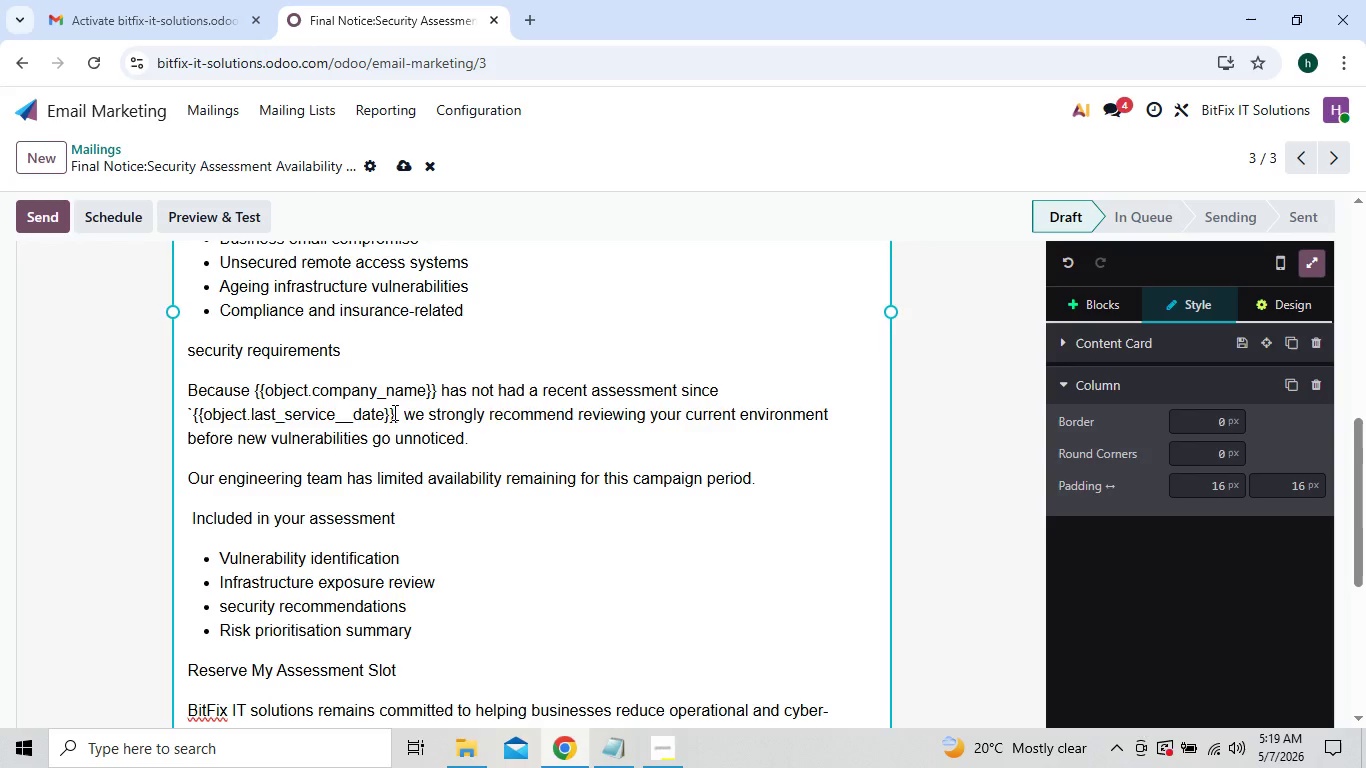 
key(Backquote)
 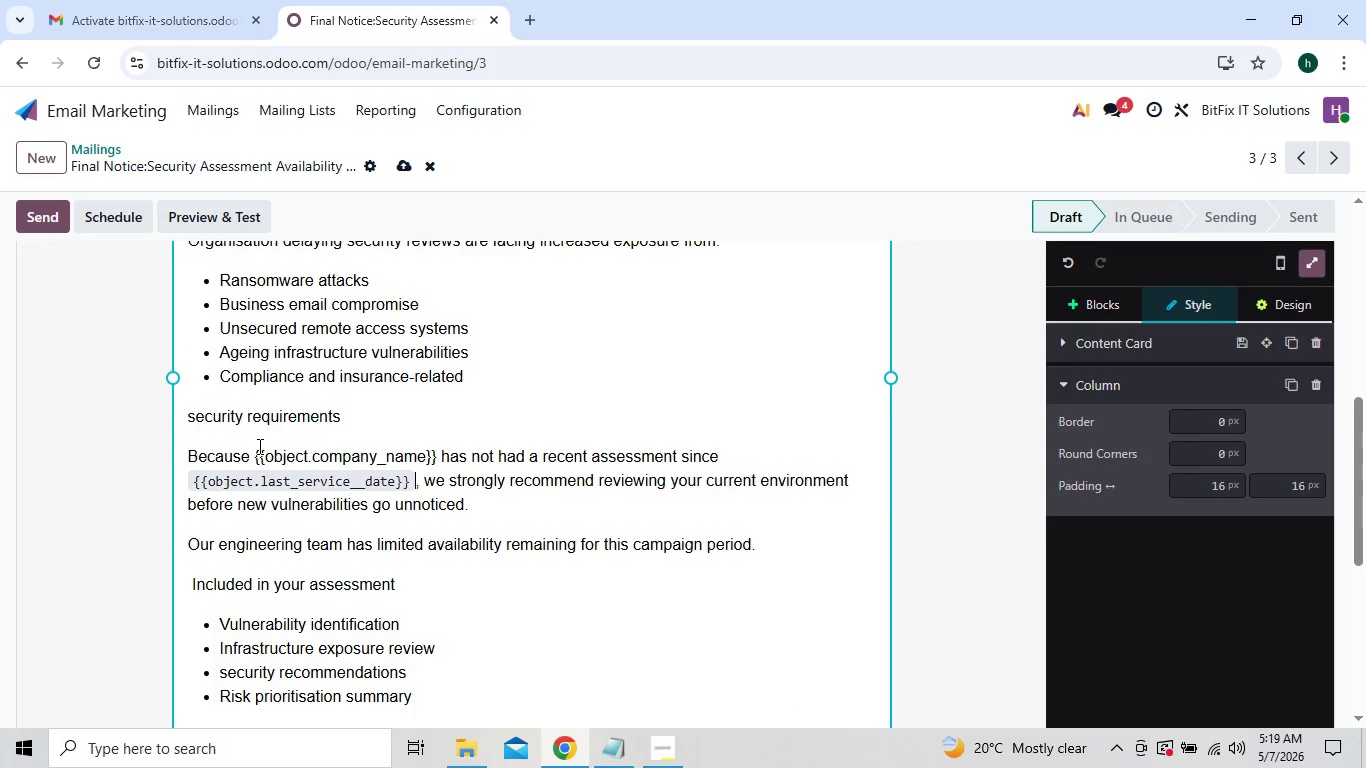 
left_click([255, 455])
 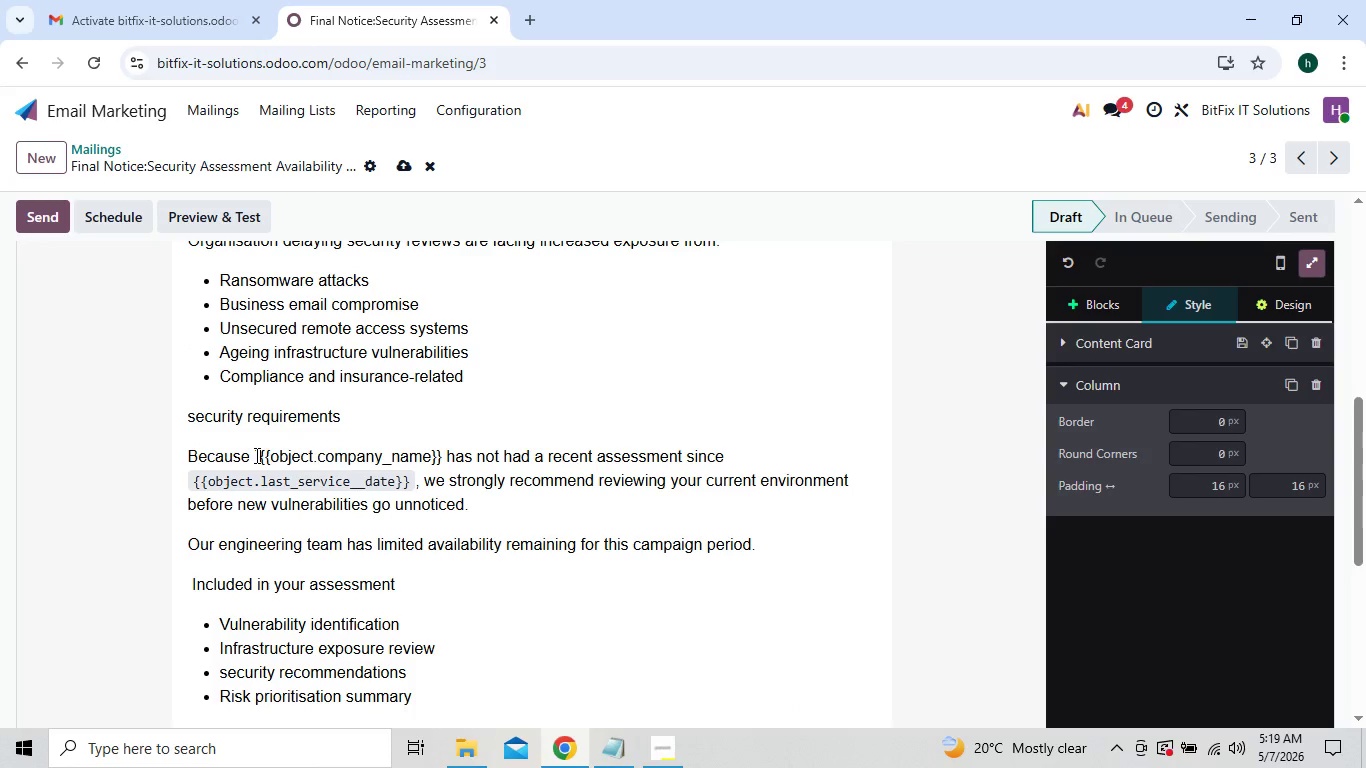 
key(Backquote)
 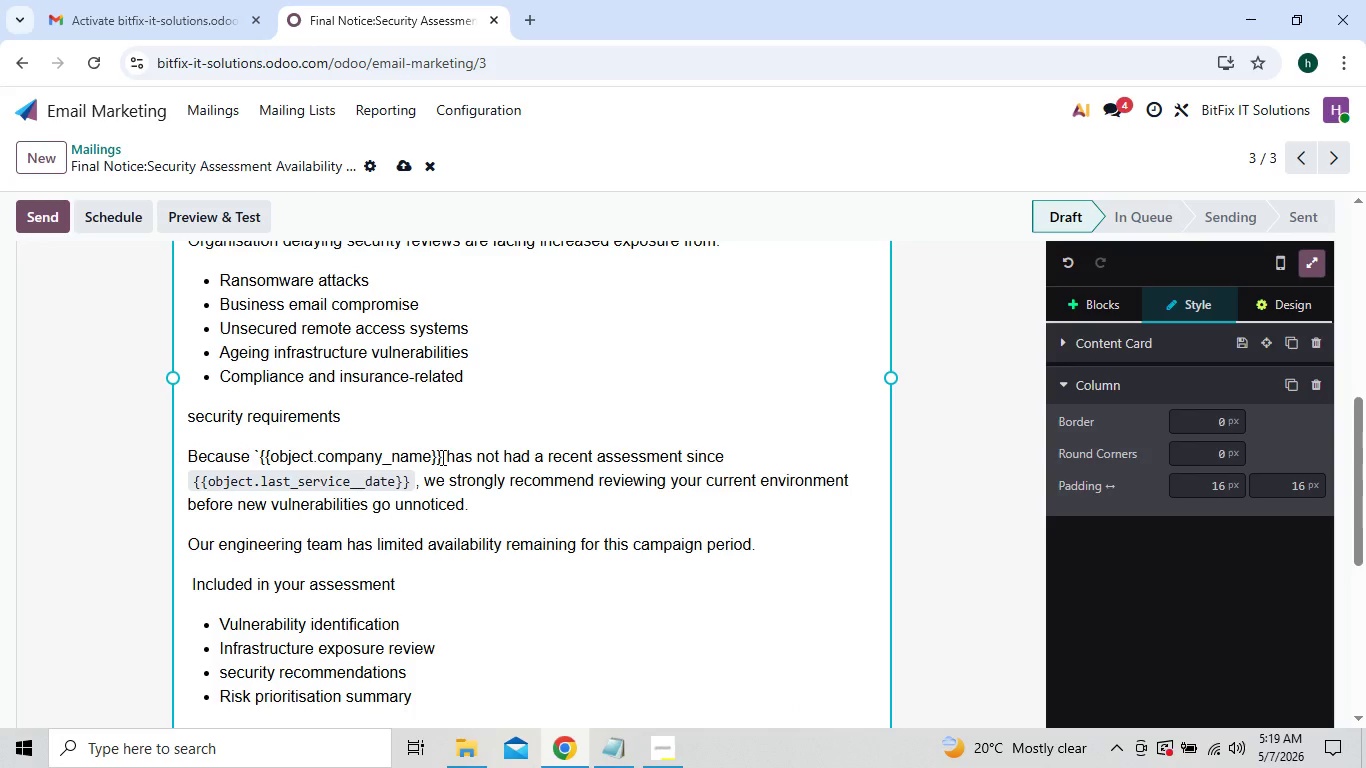 
left_click([440, 457])
 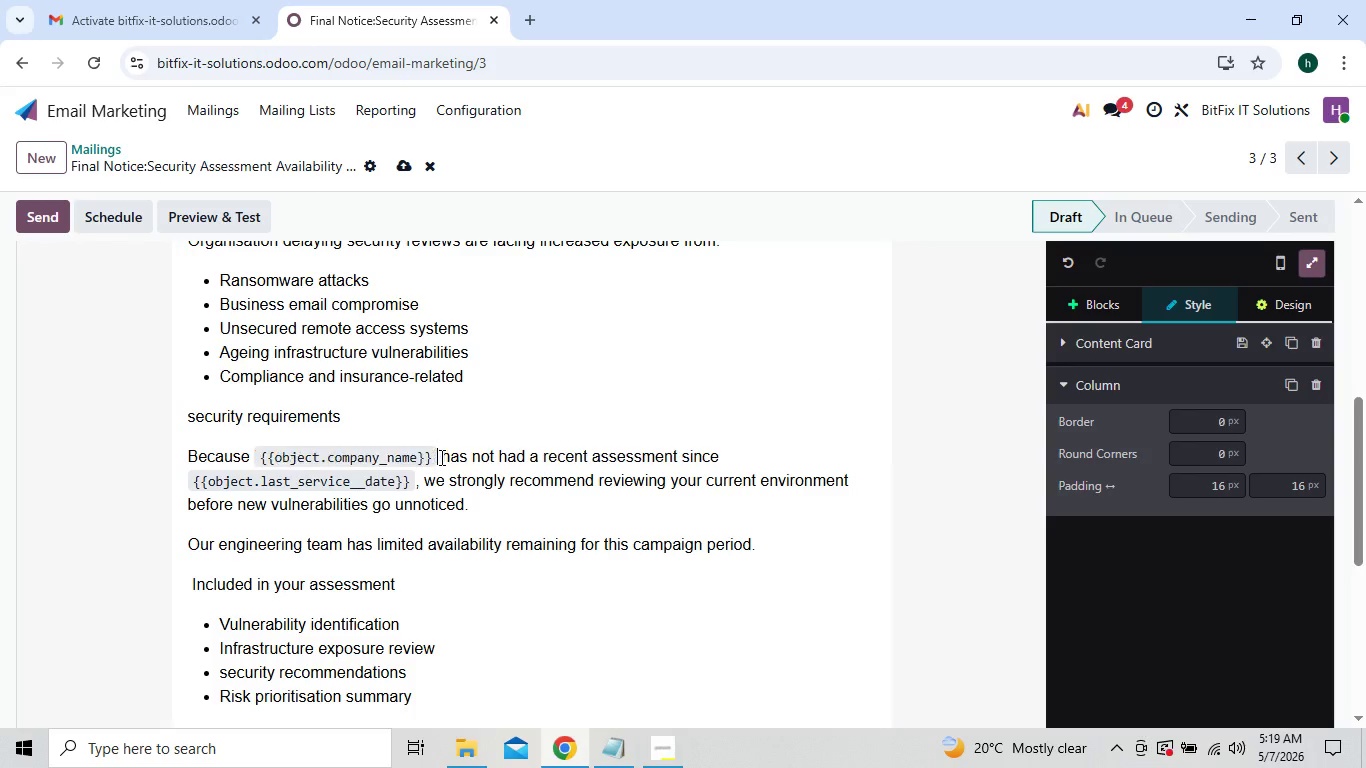 
key(Backquote)
 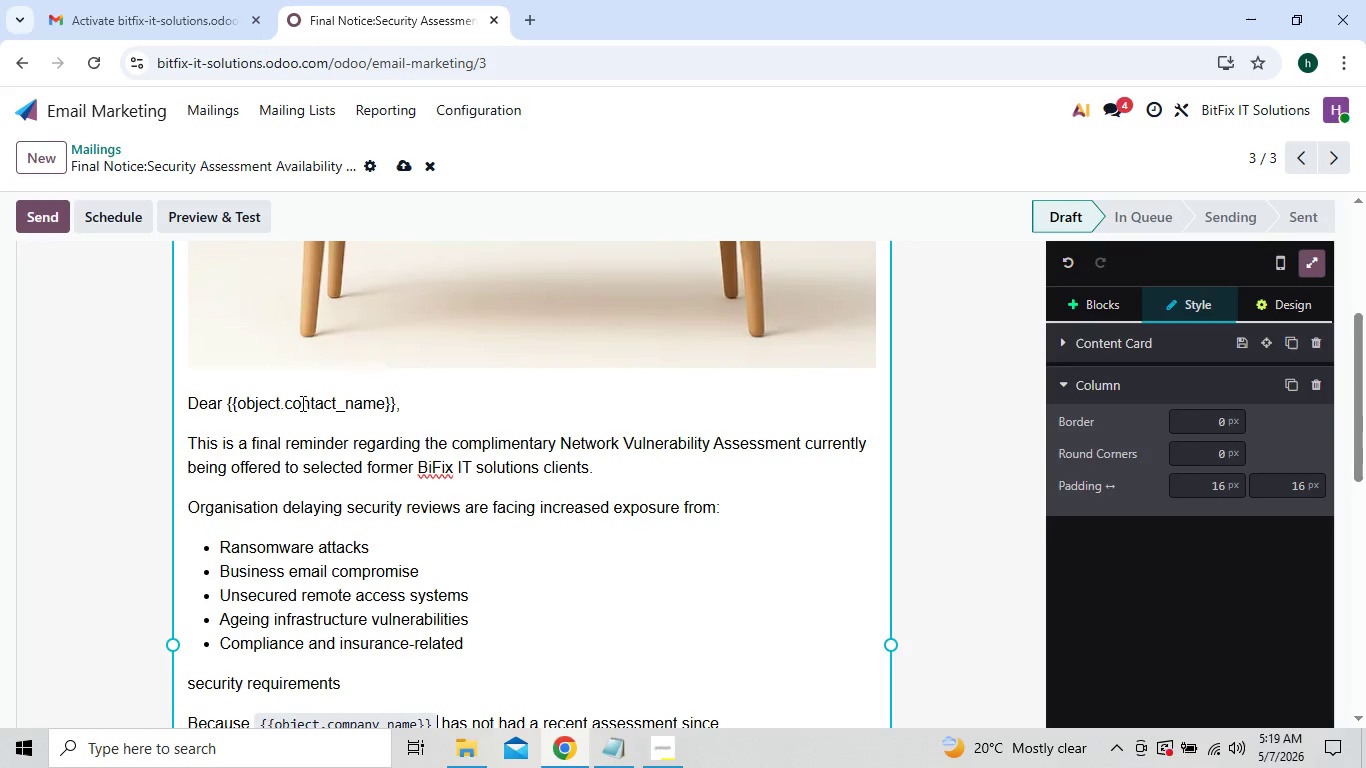 
wait(5.8)
 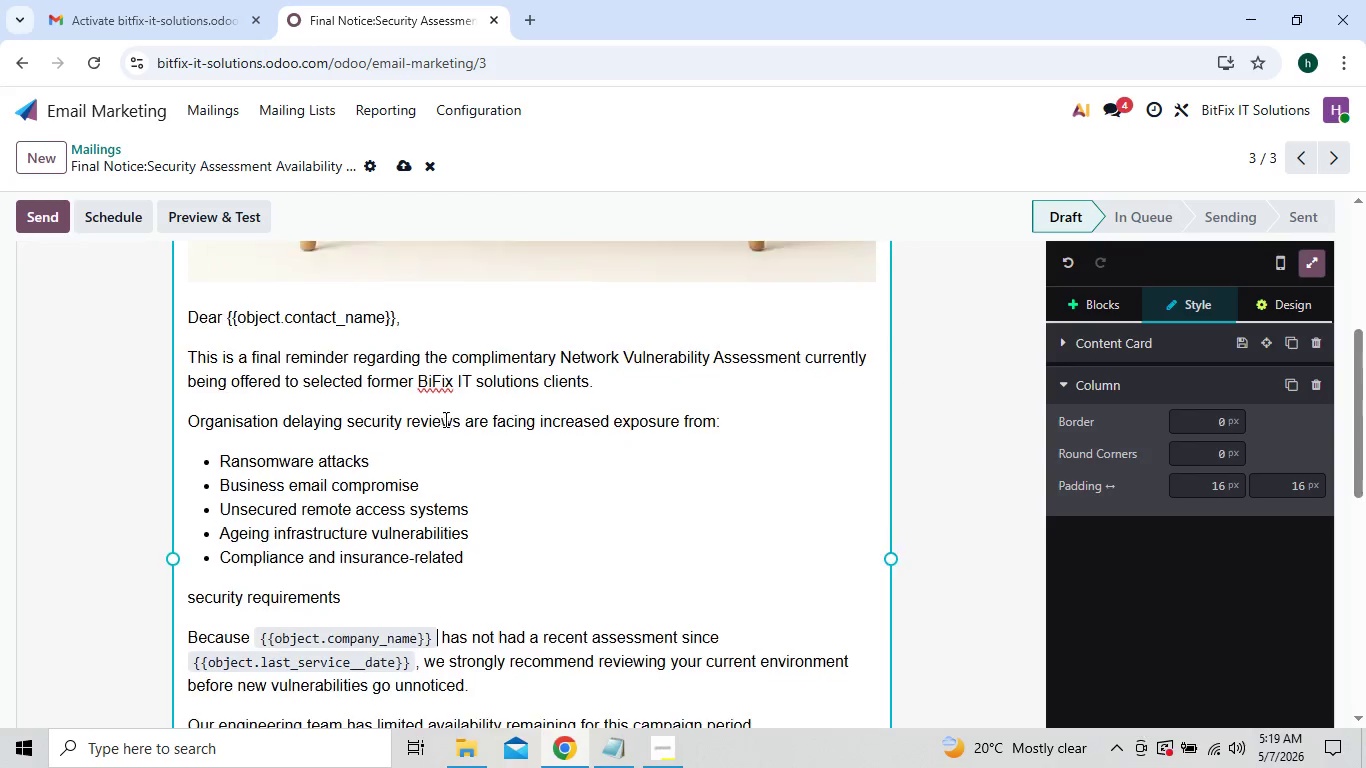 
left_click([226, 402])
 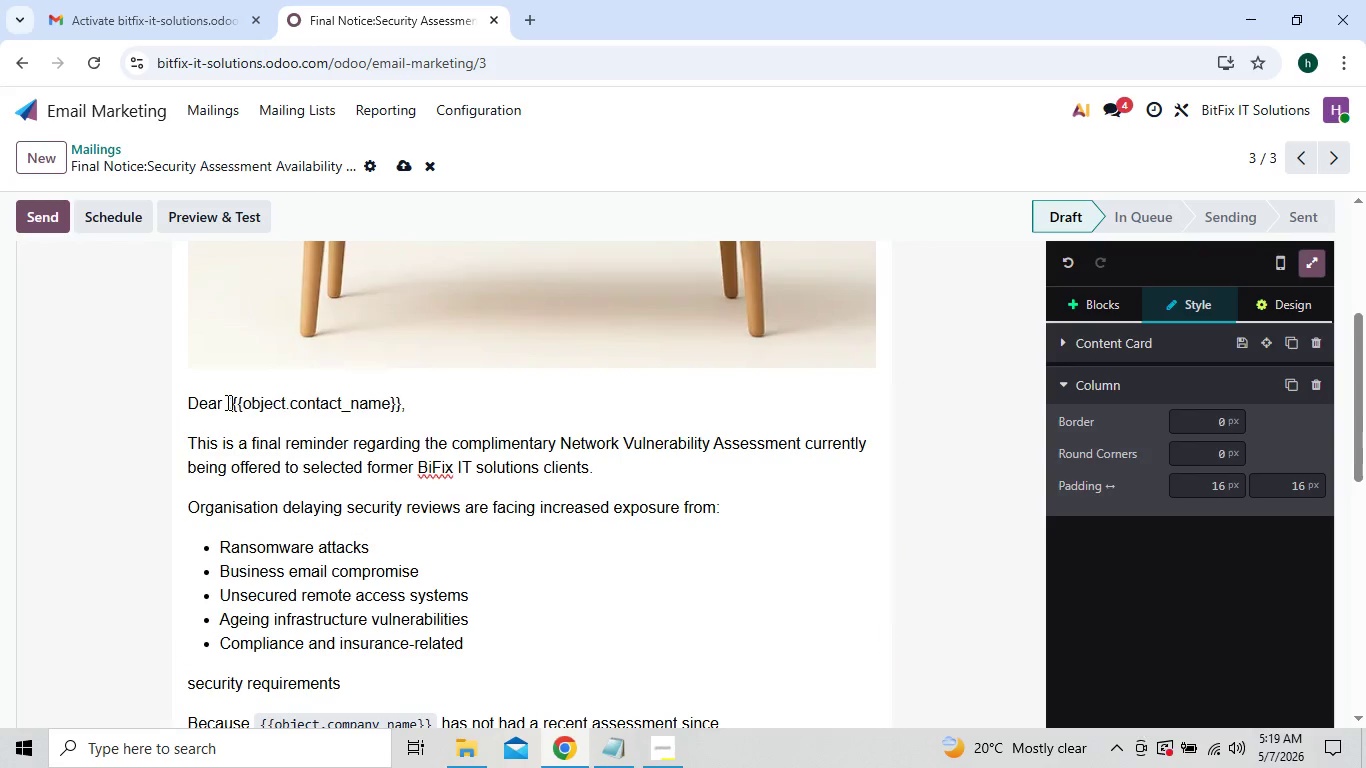 
key(Backquote)
 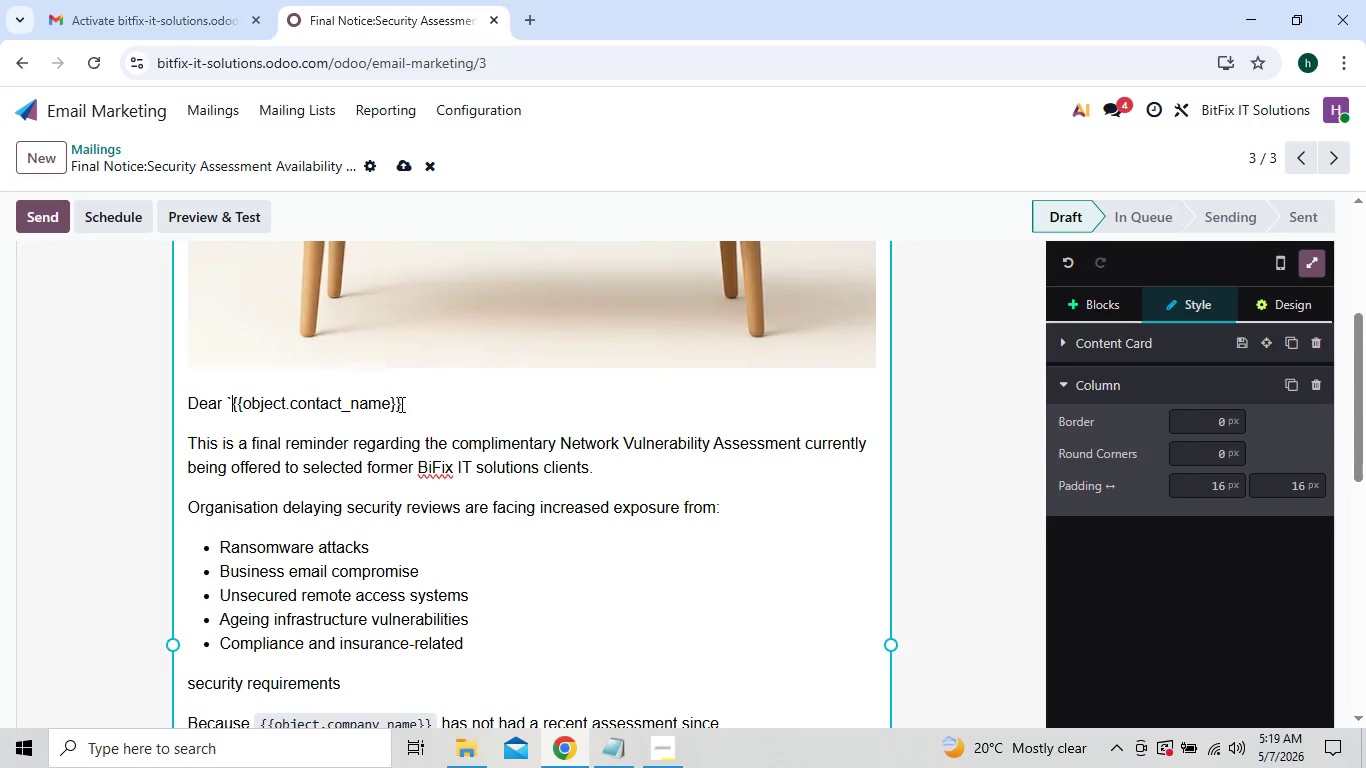 
left_click([400, 404])
 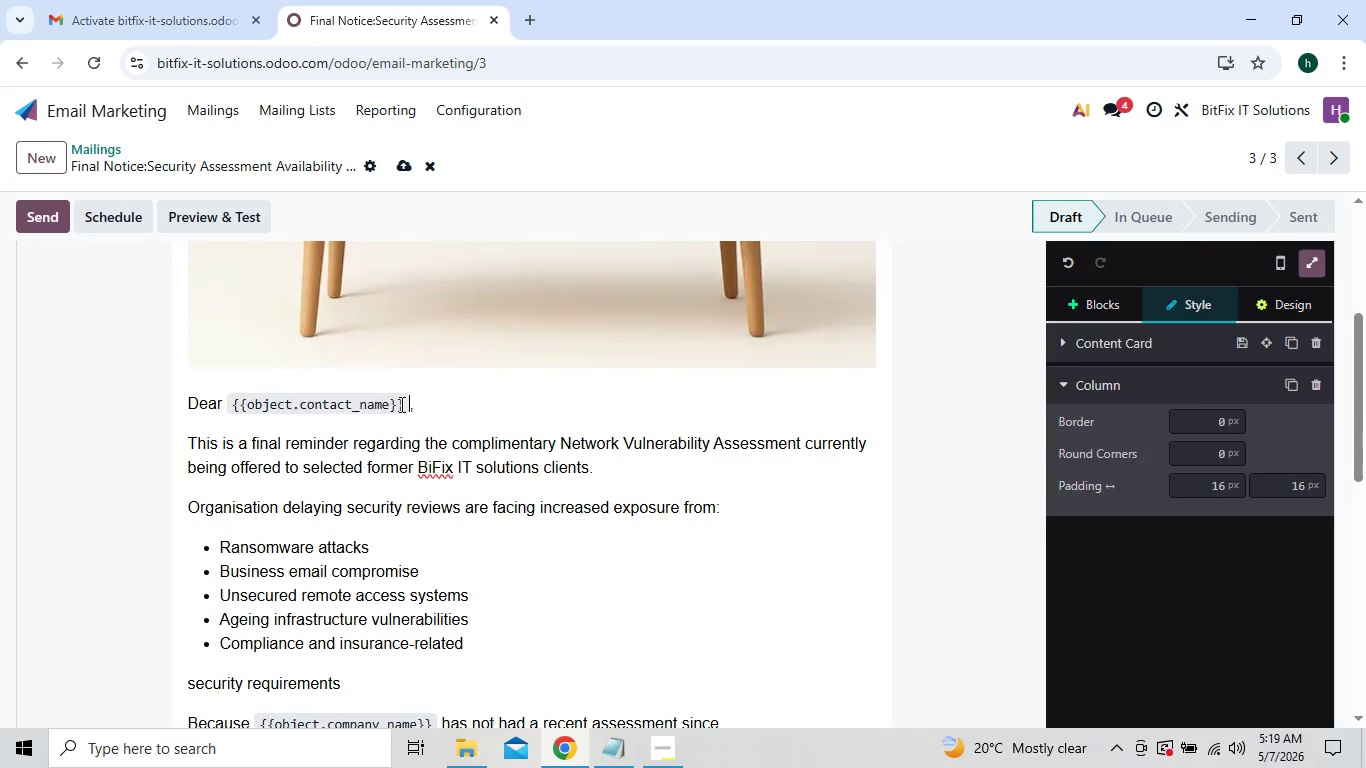 
key(Backquote)
 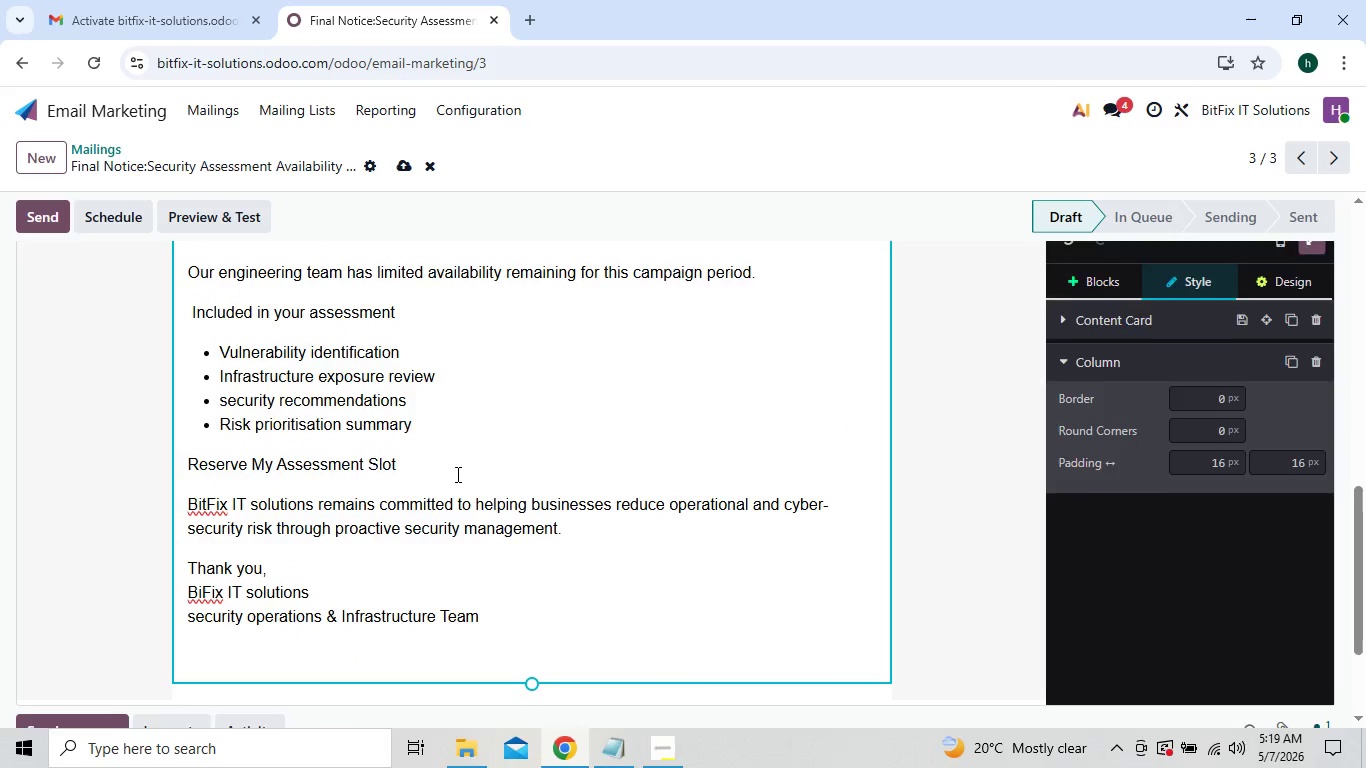 
wait(21.09)
 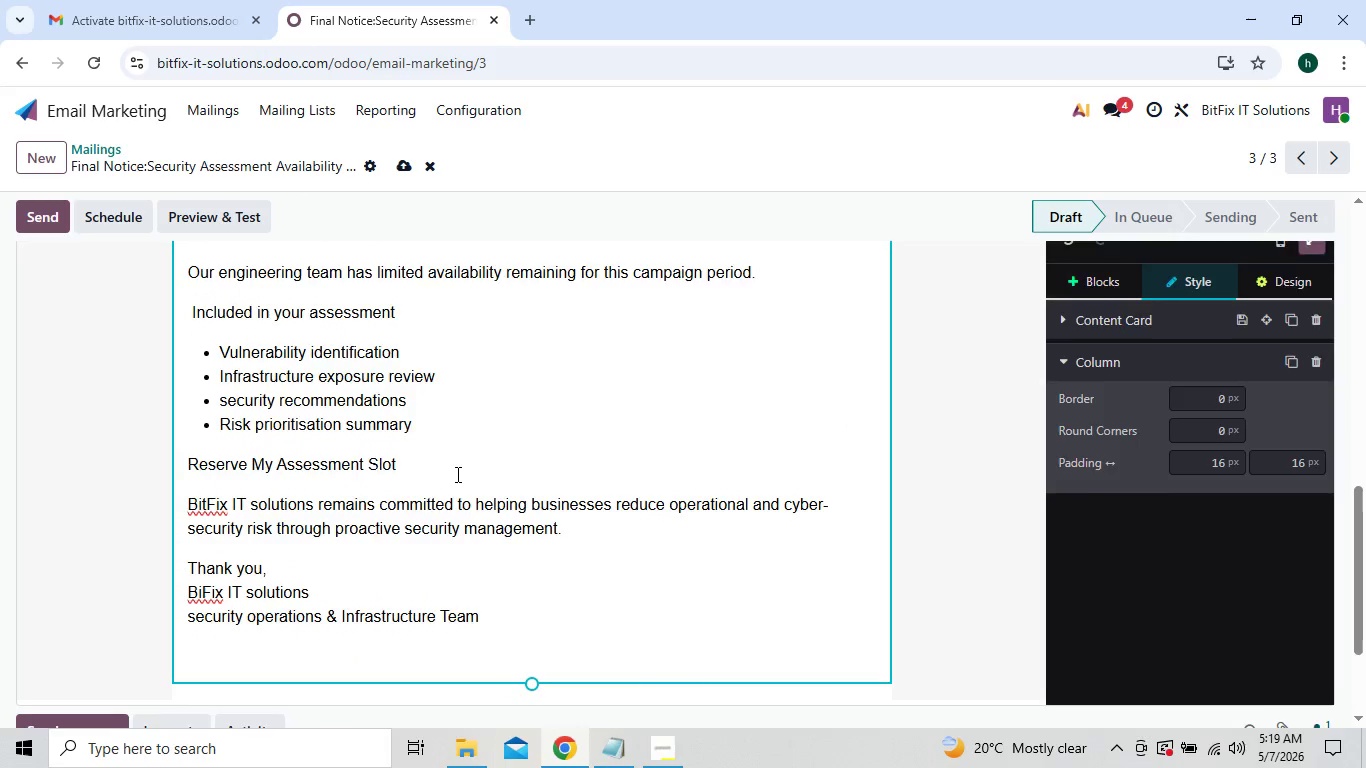 
left_click([405, 165])
 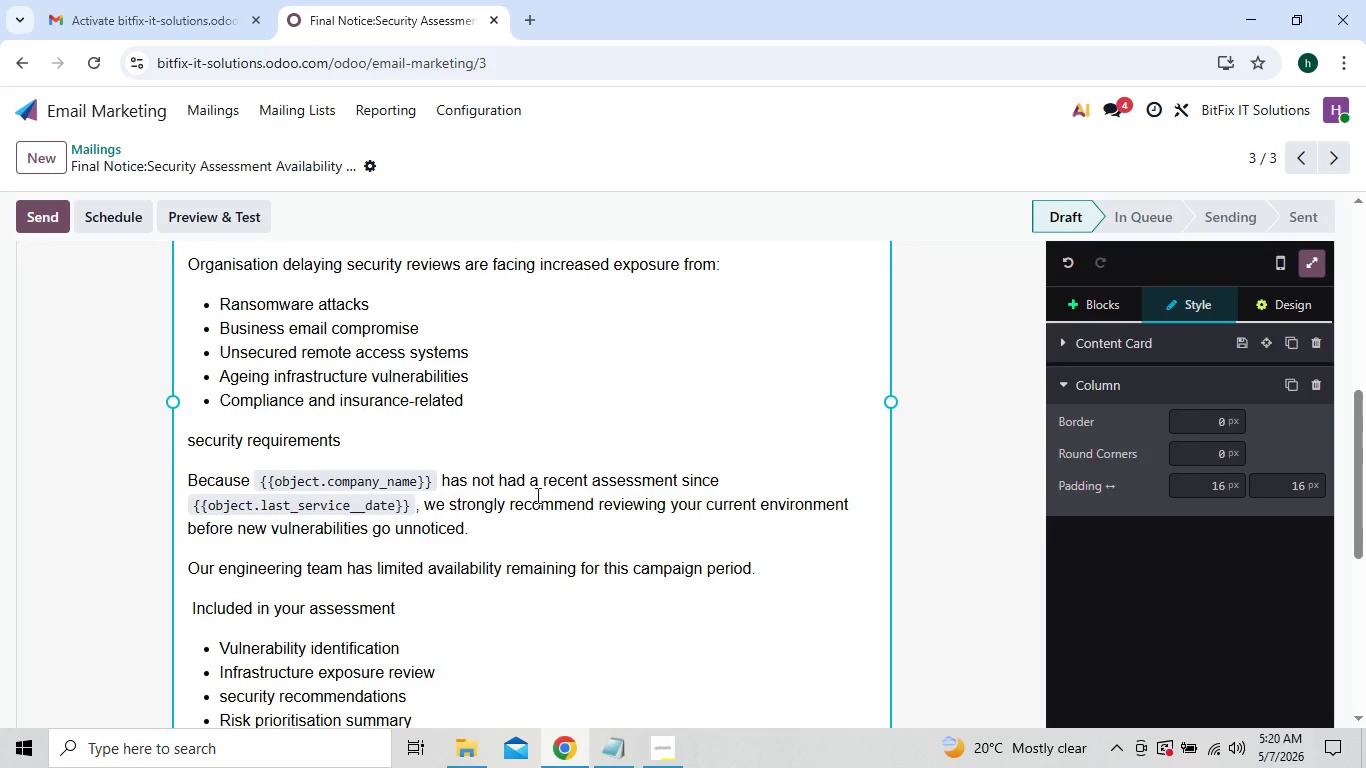 
wait(25.94)
 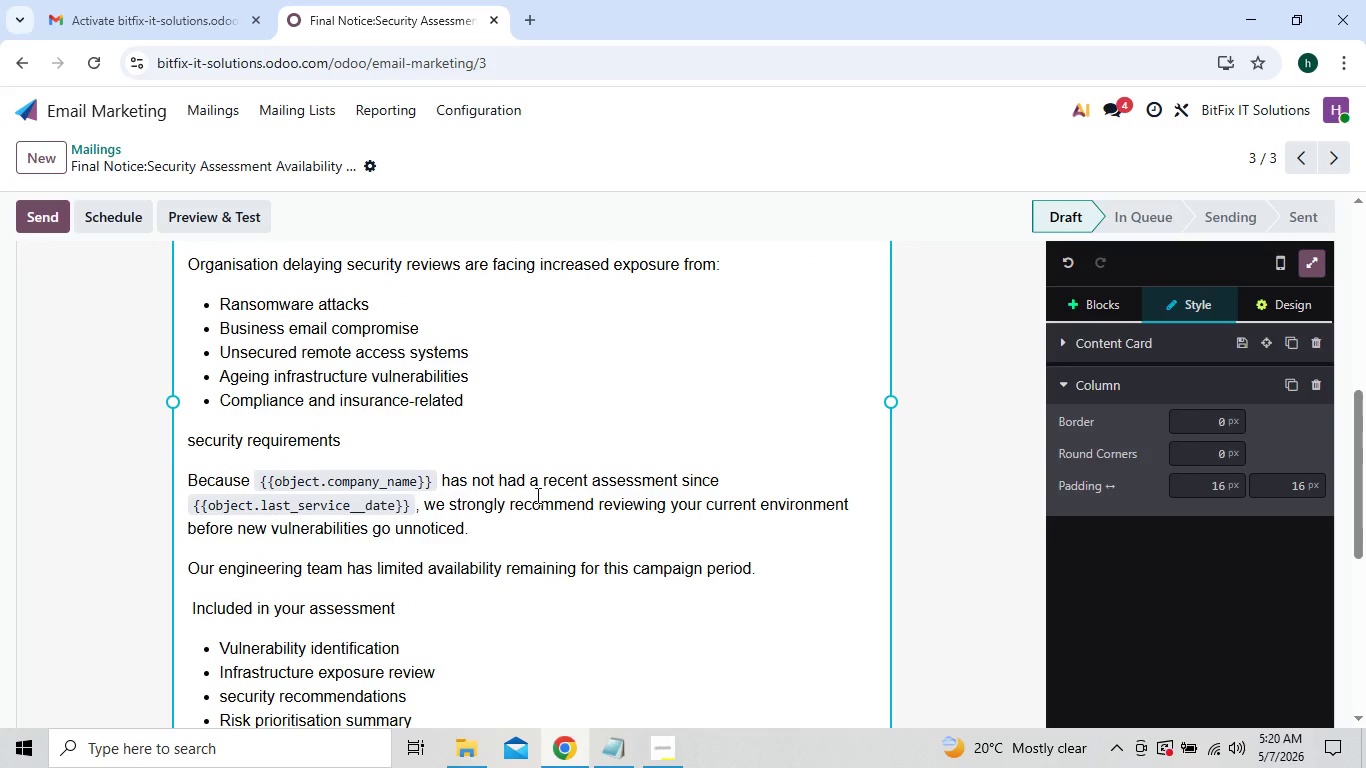 
left_click([665, 747])